 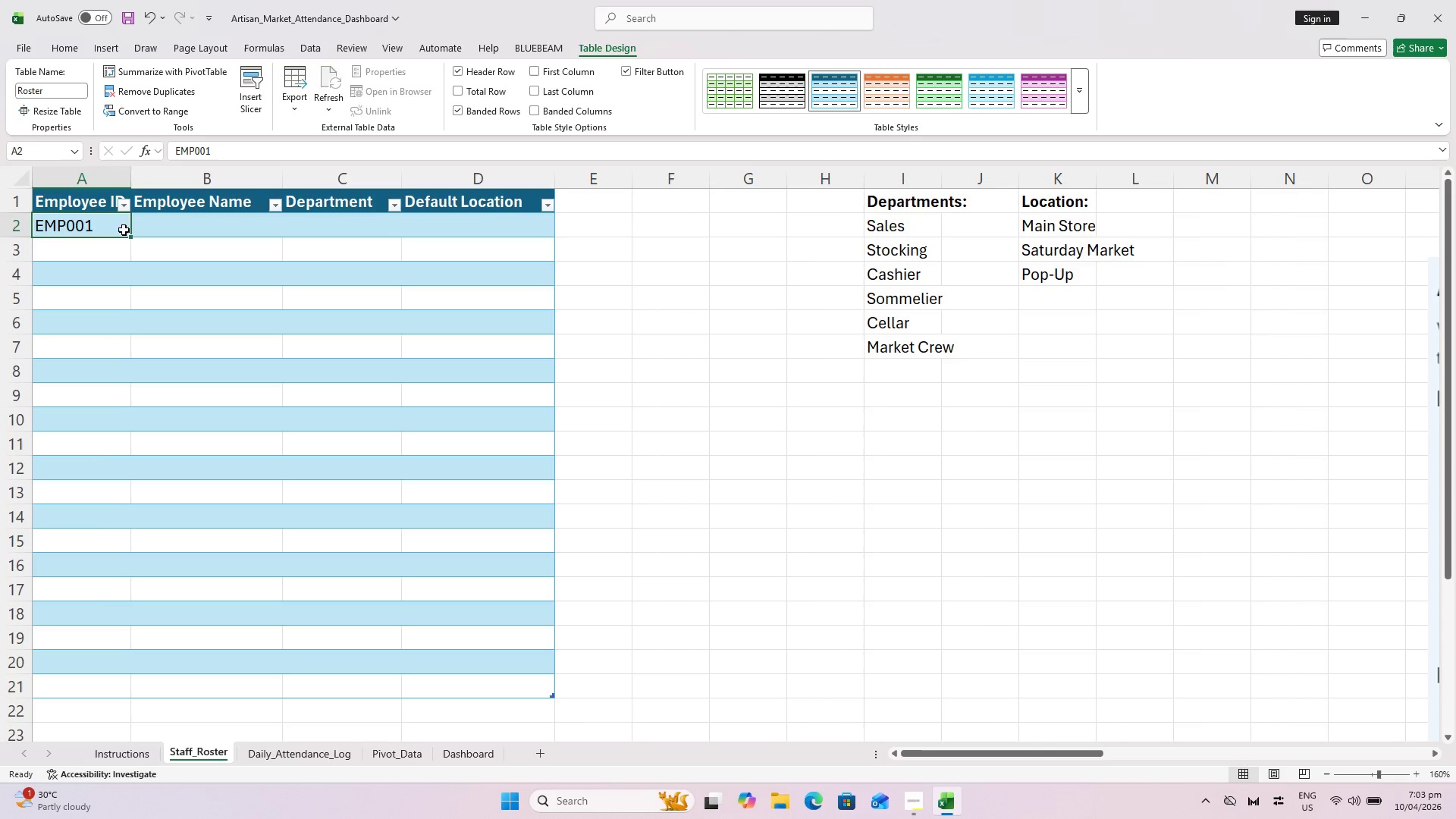 
left_click_drag(start_coordinate=[132, 236], to_coordinate=[118, 692])
 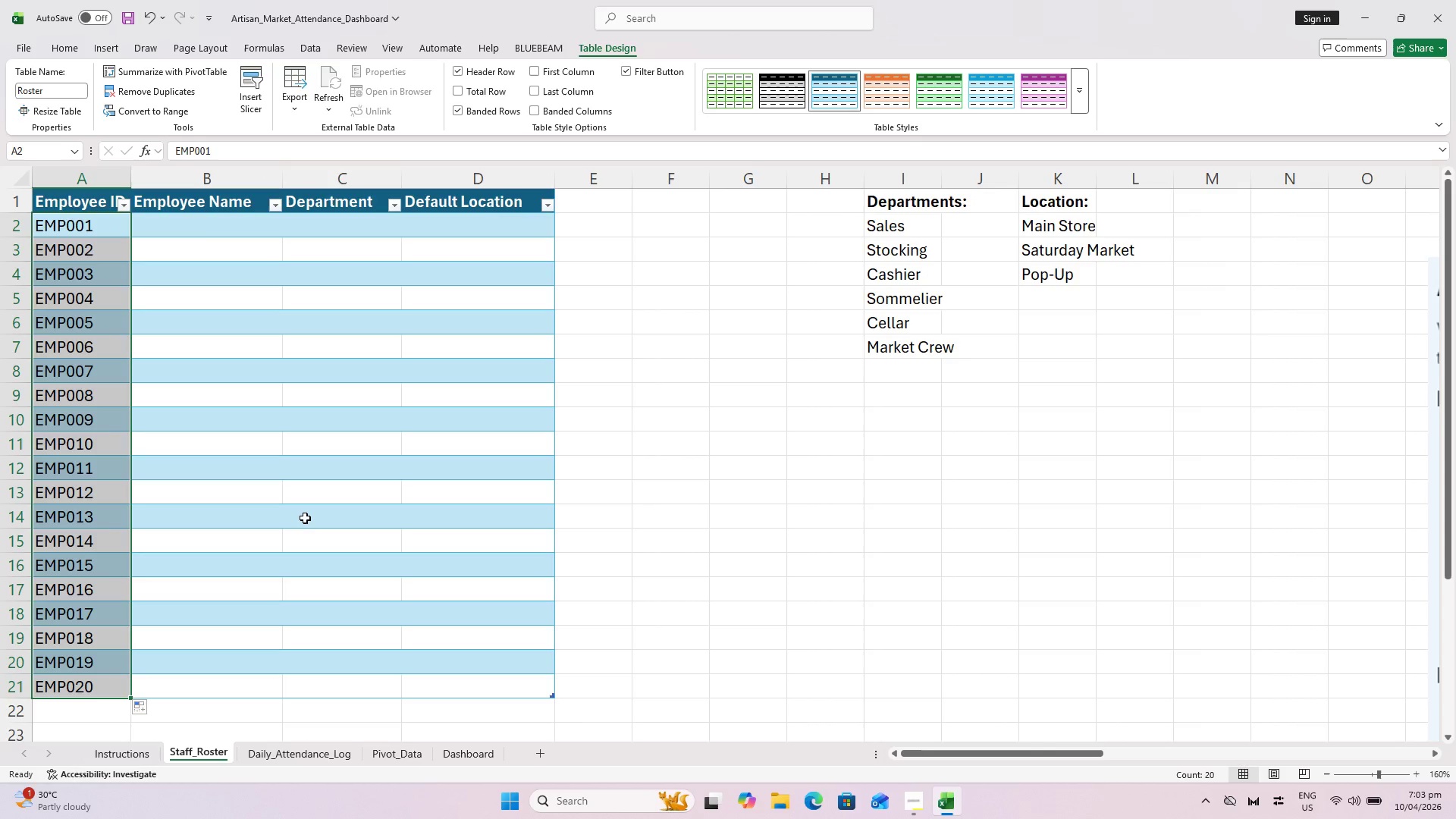 
left_click([305, 517])
 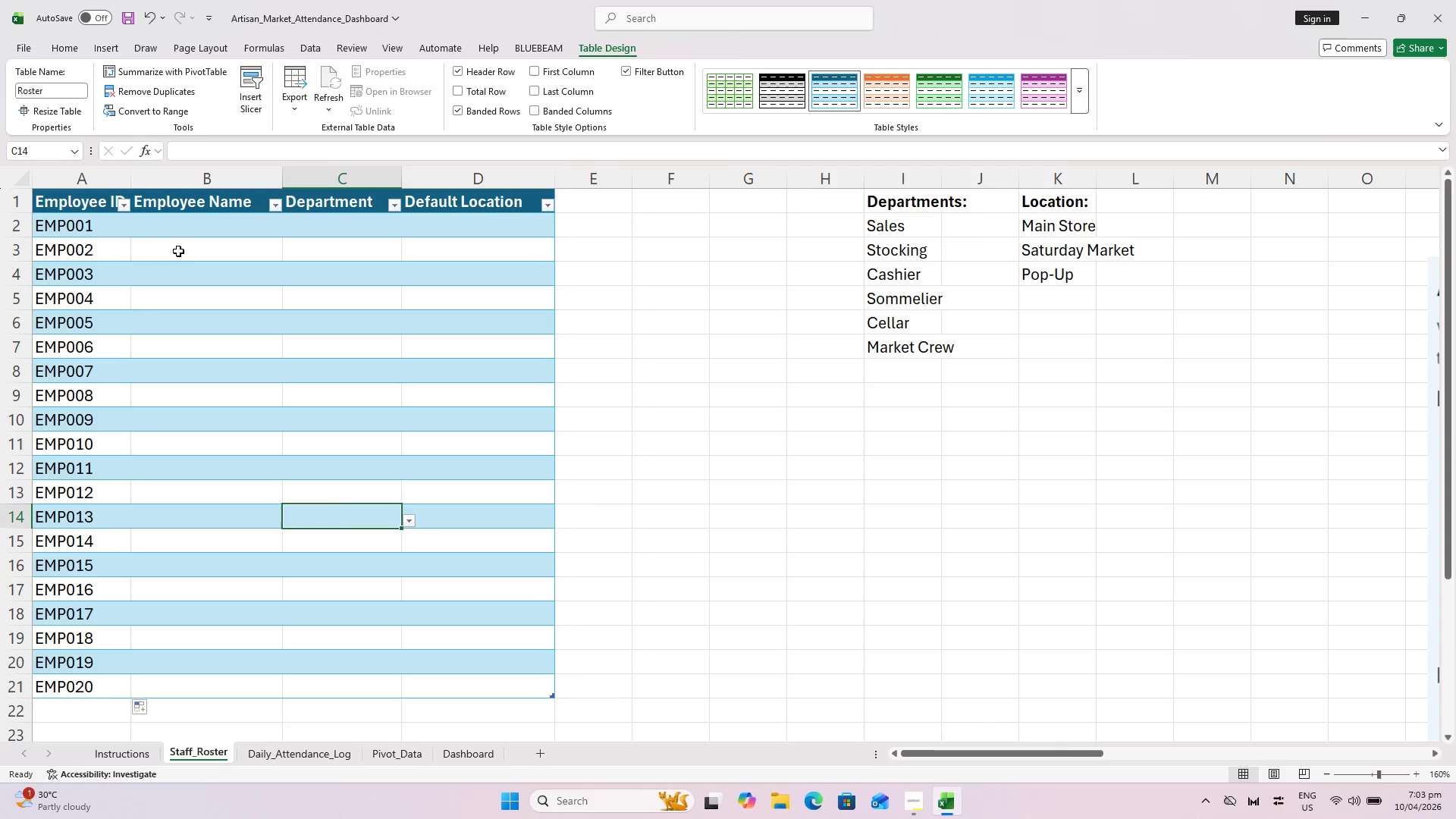 
left_click([176, 218])
 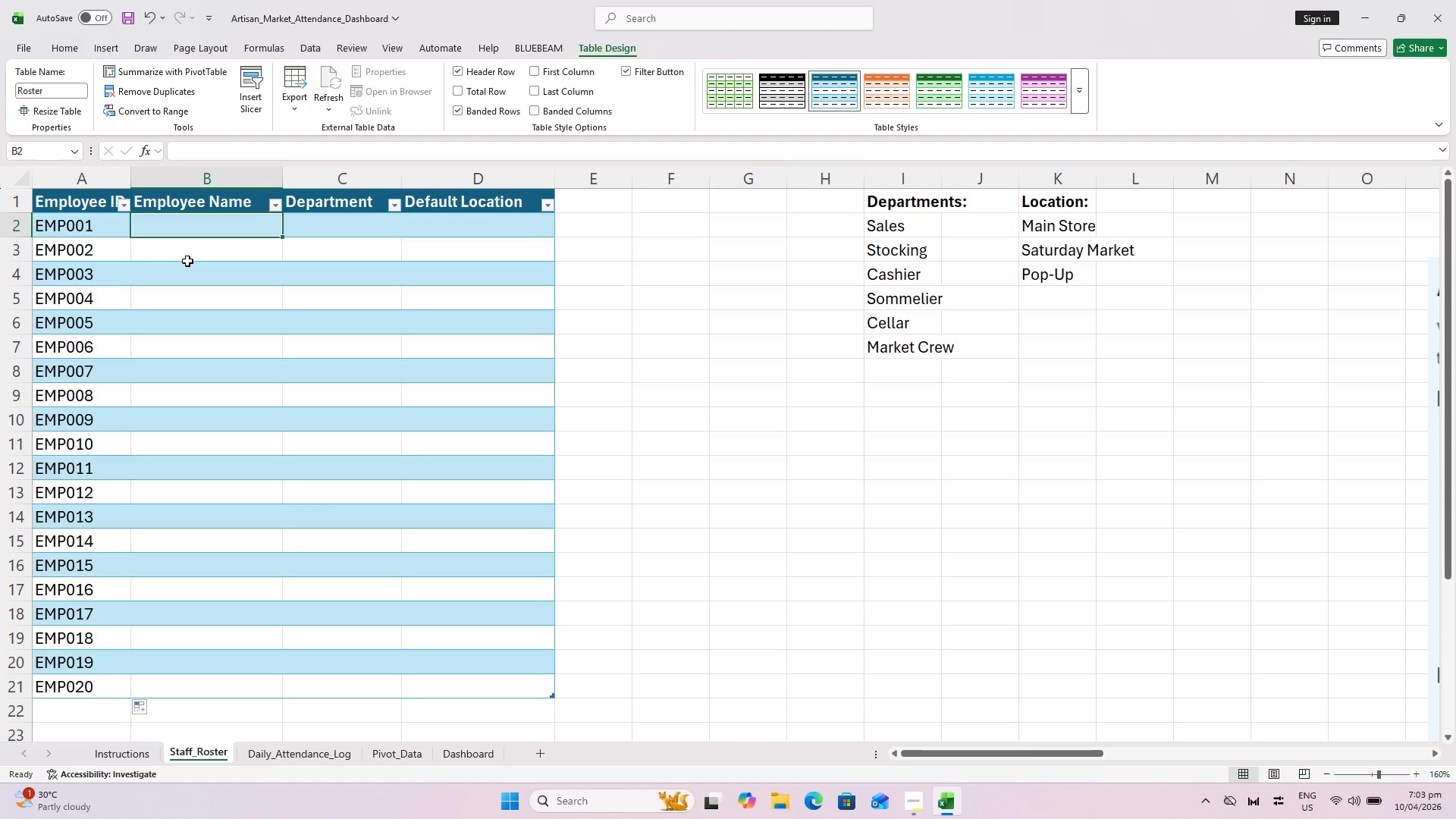 
wait(9.88)
 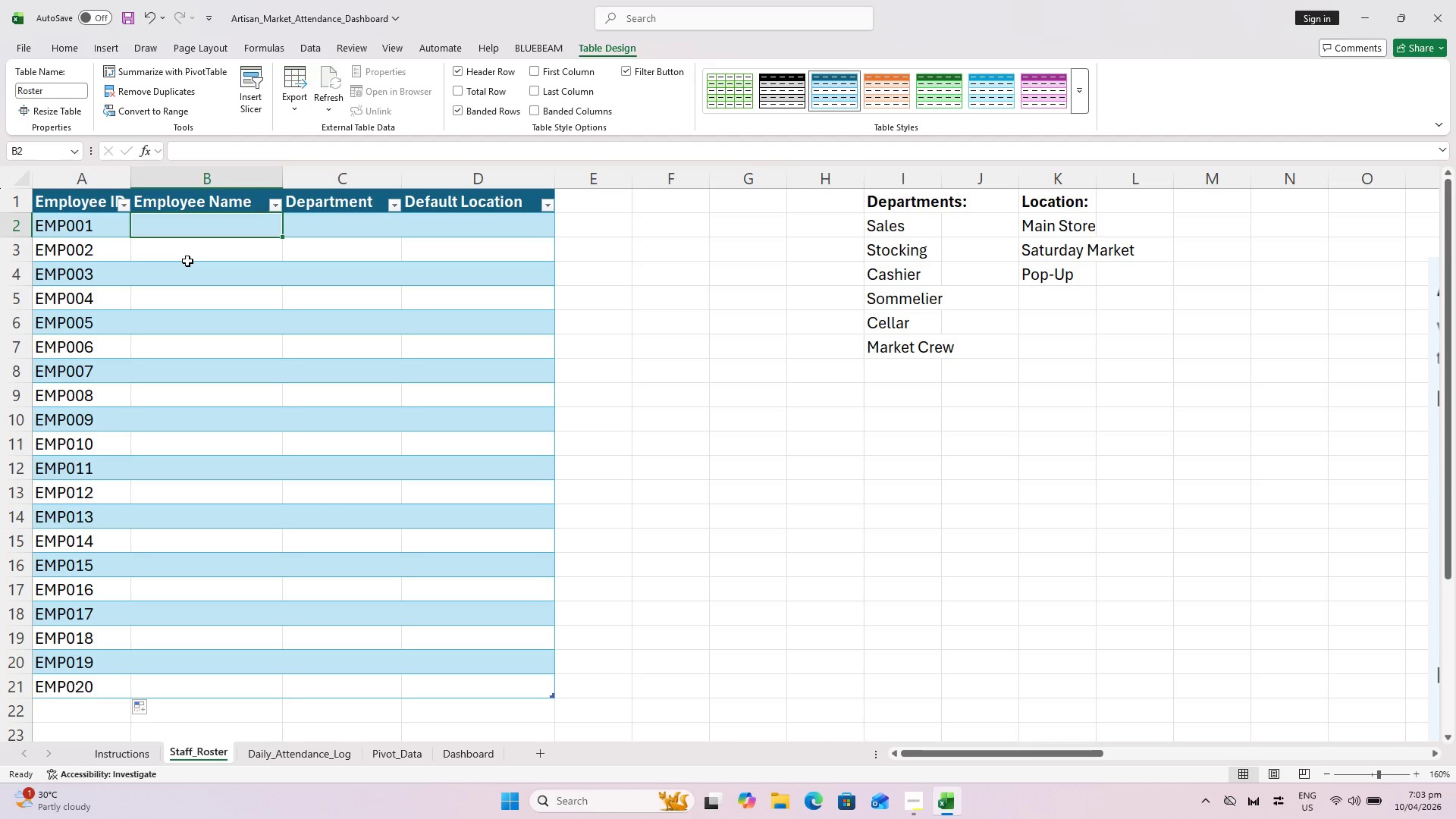 
type(aNA)
key(Backspace)
key(Backspace)
key(Backspace)
type(Ana Cruz)
 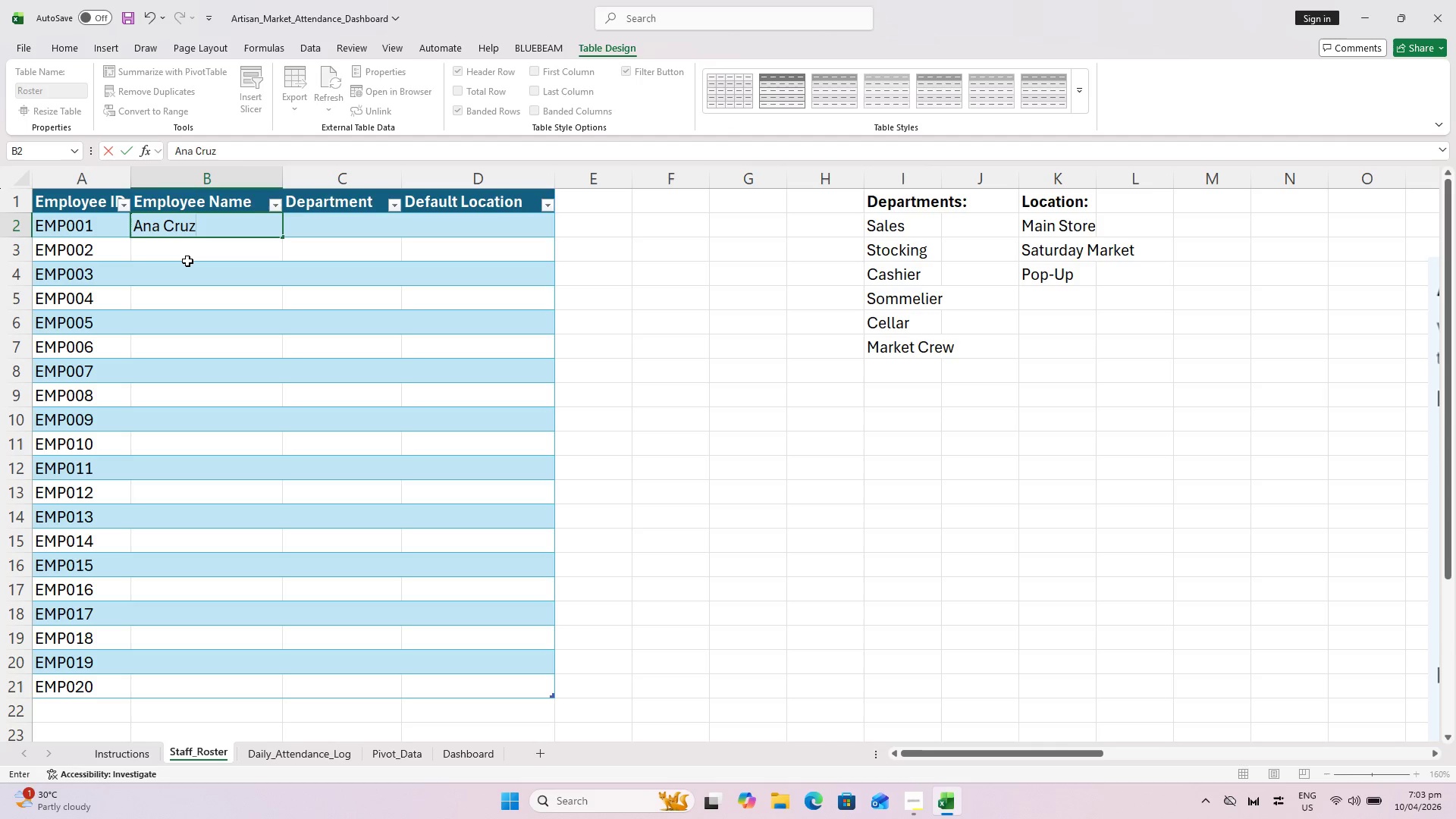 
wait(5.11)
 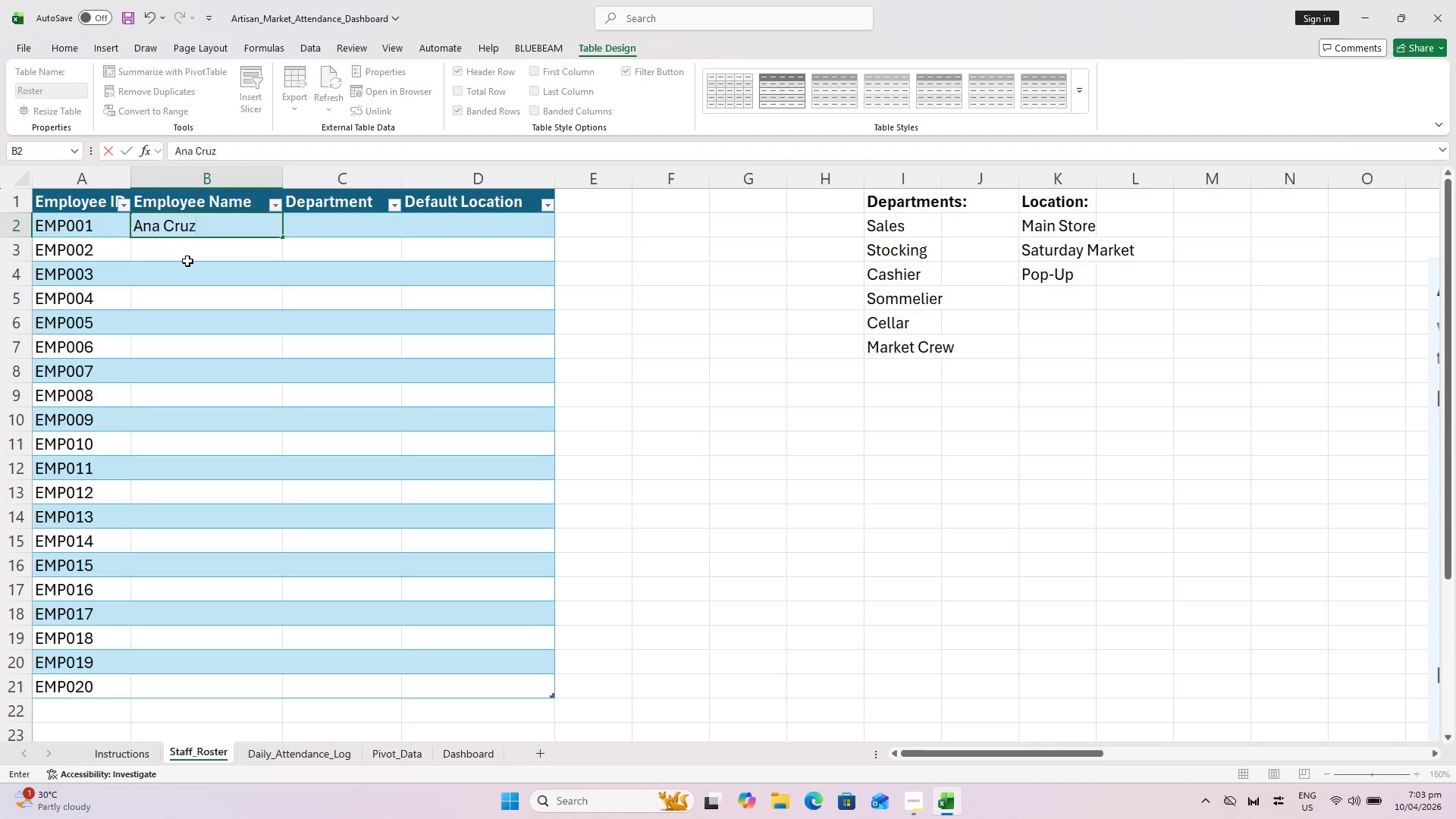 
key(ArrowRight)
 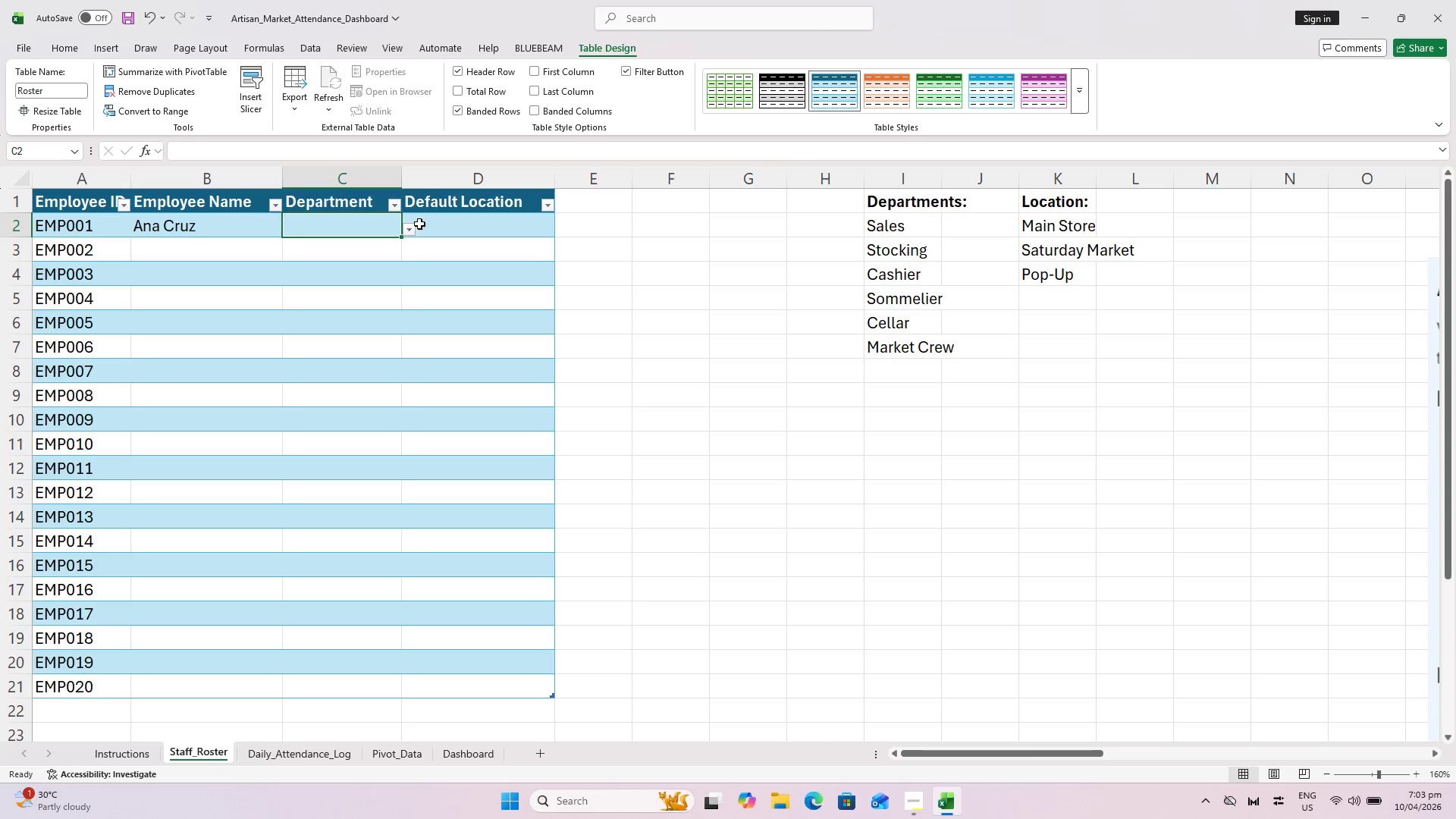 
left_click([409, 232])
 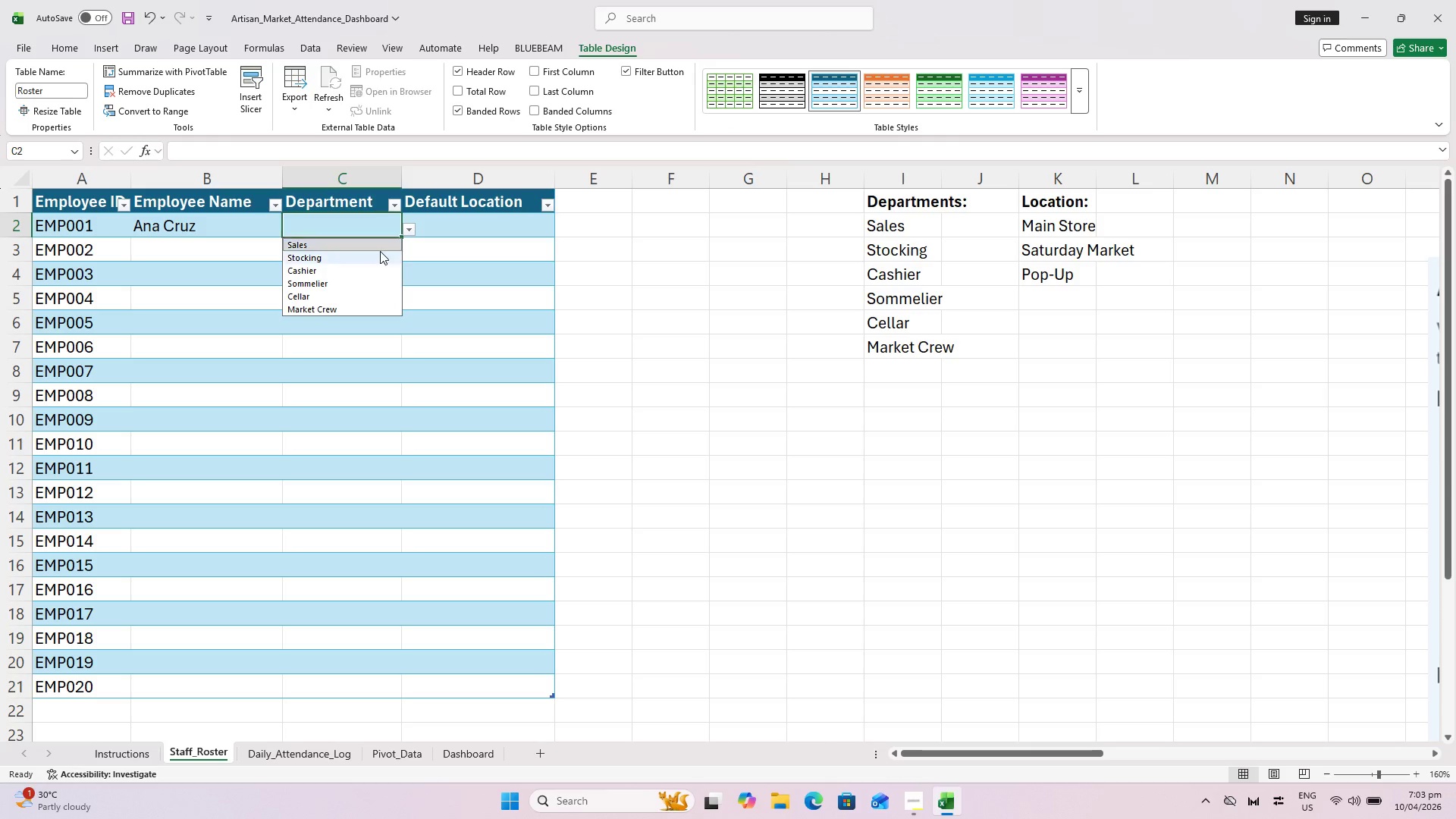 
left_click([369, 246])
 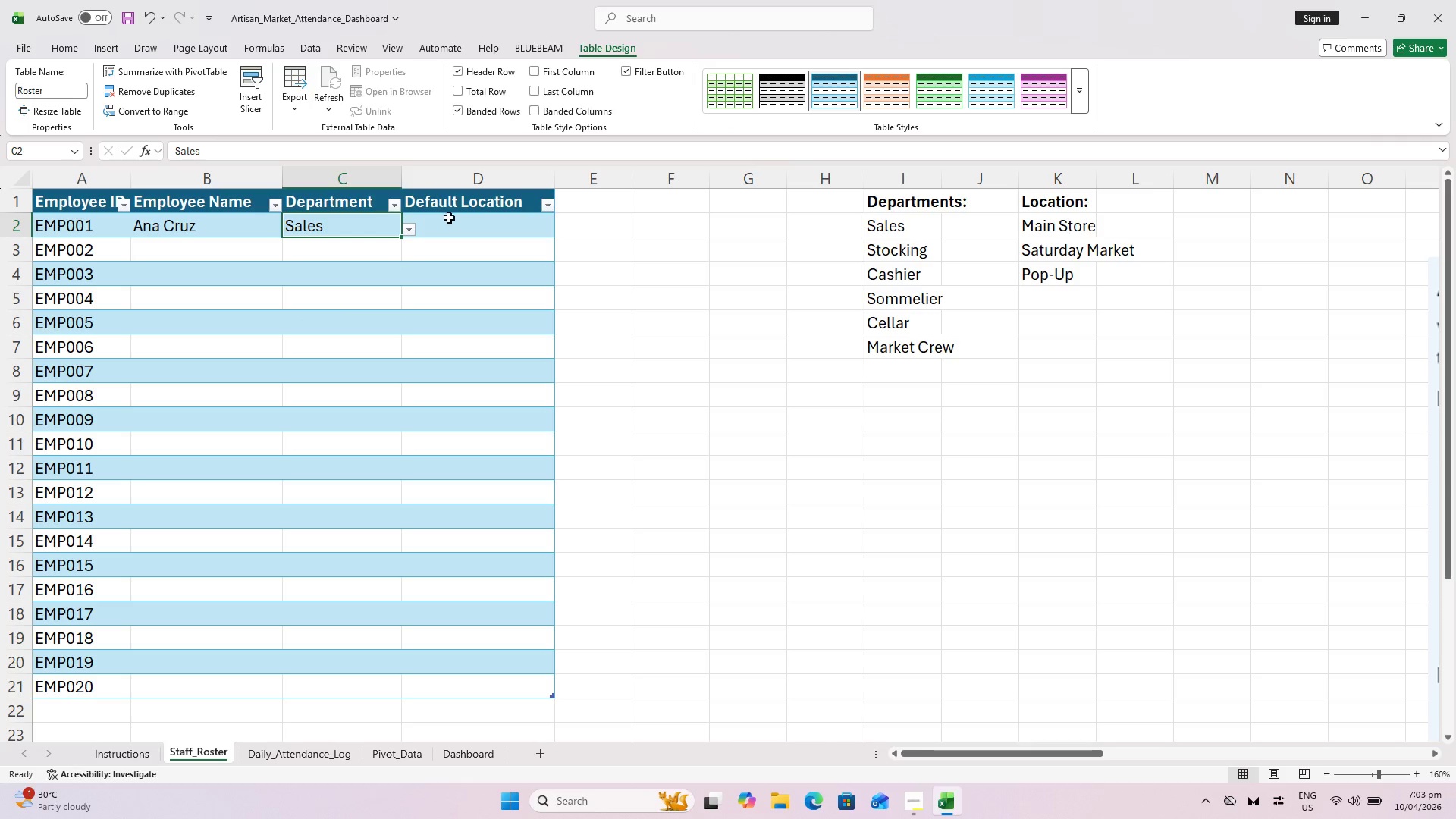 
left_click([449, 221])
 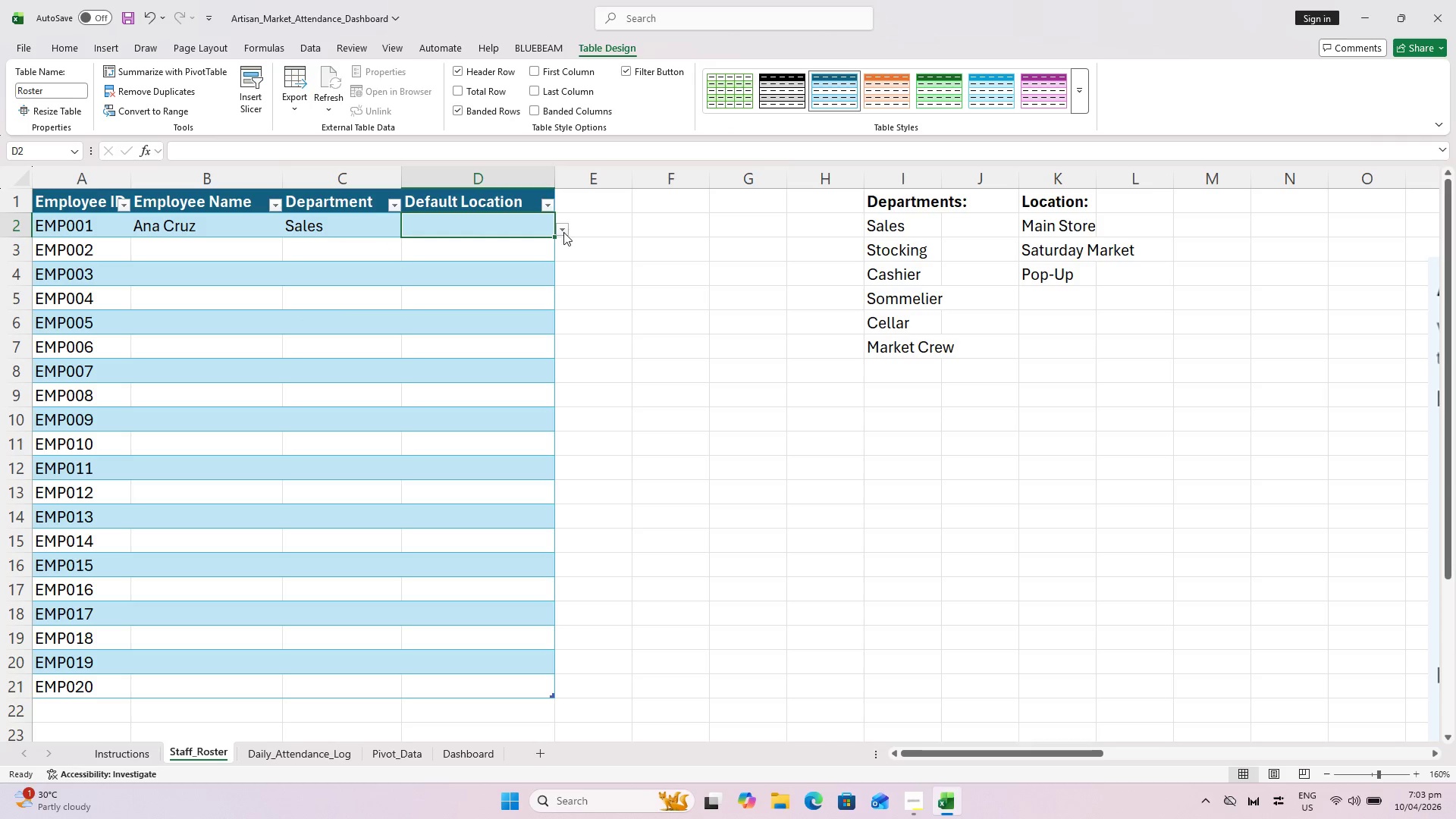 
left_click([560, 230])
 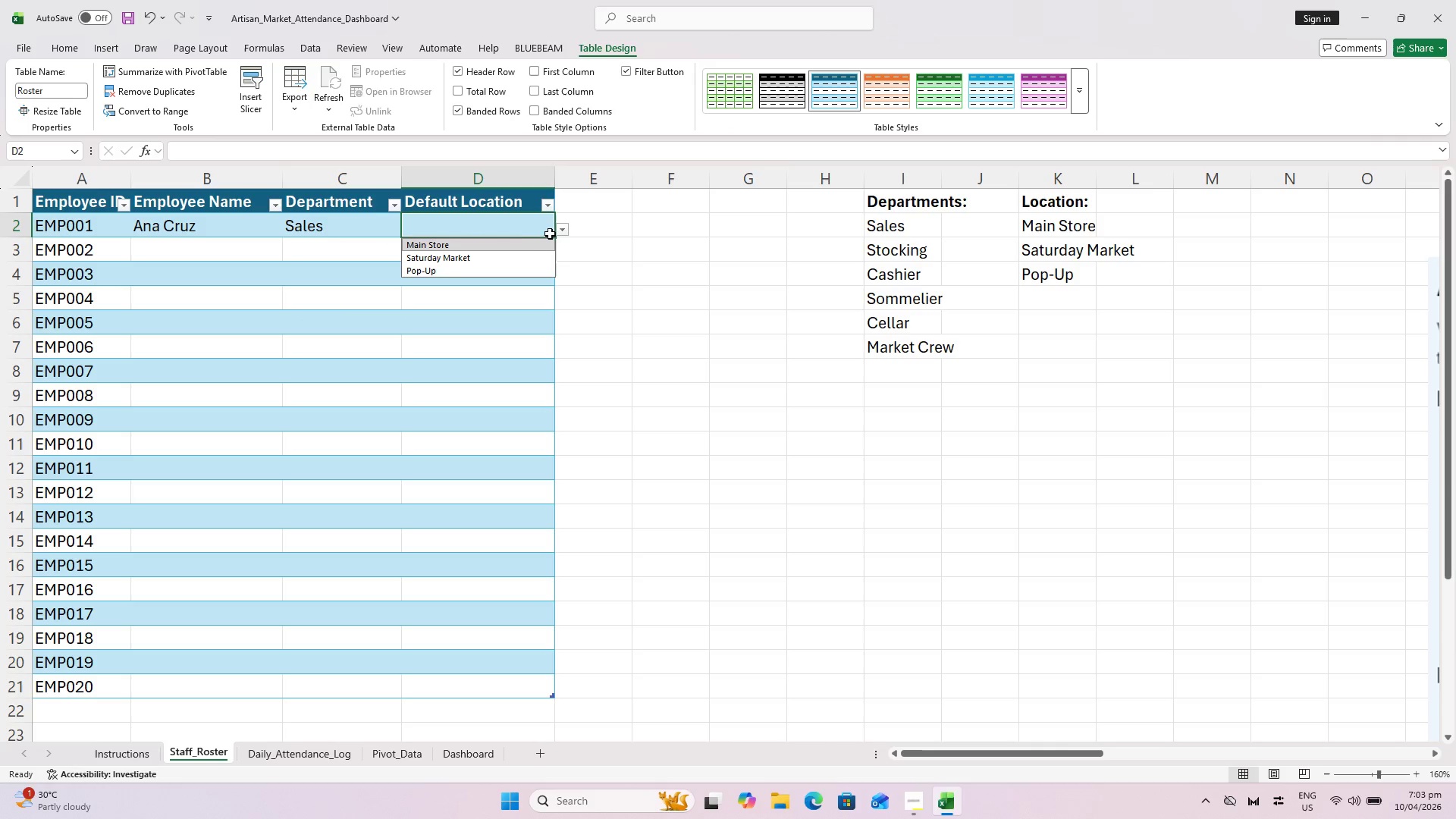 
left_click([518, 240])
 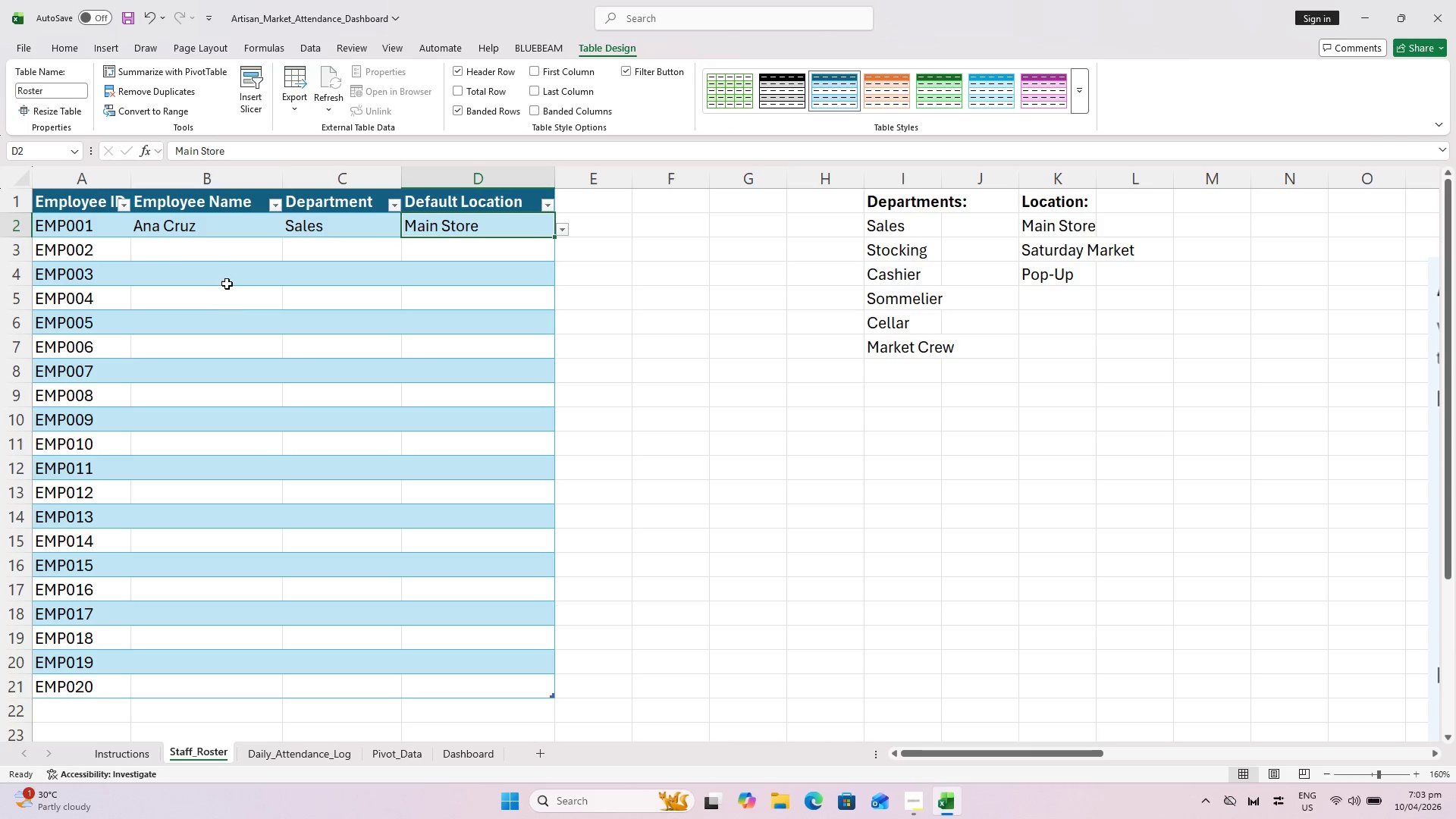 
left_click([203, 251])
 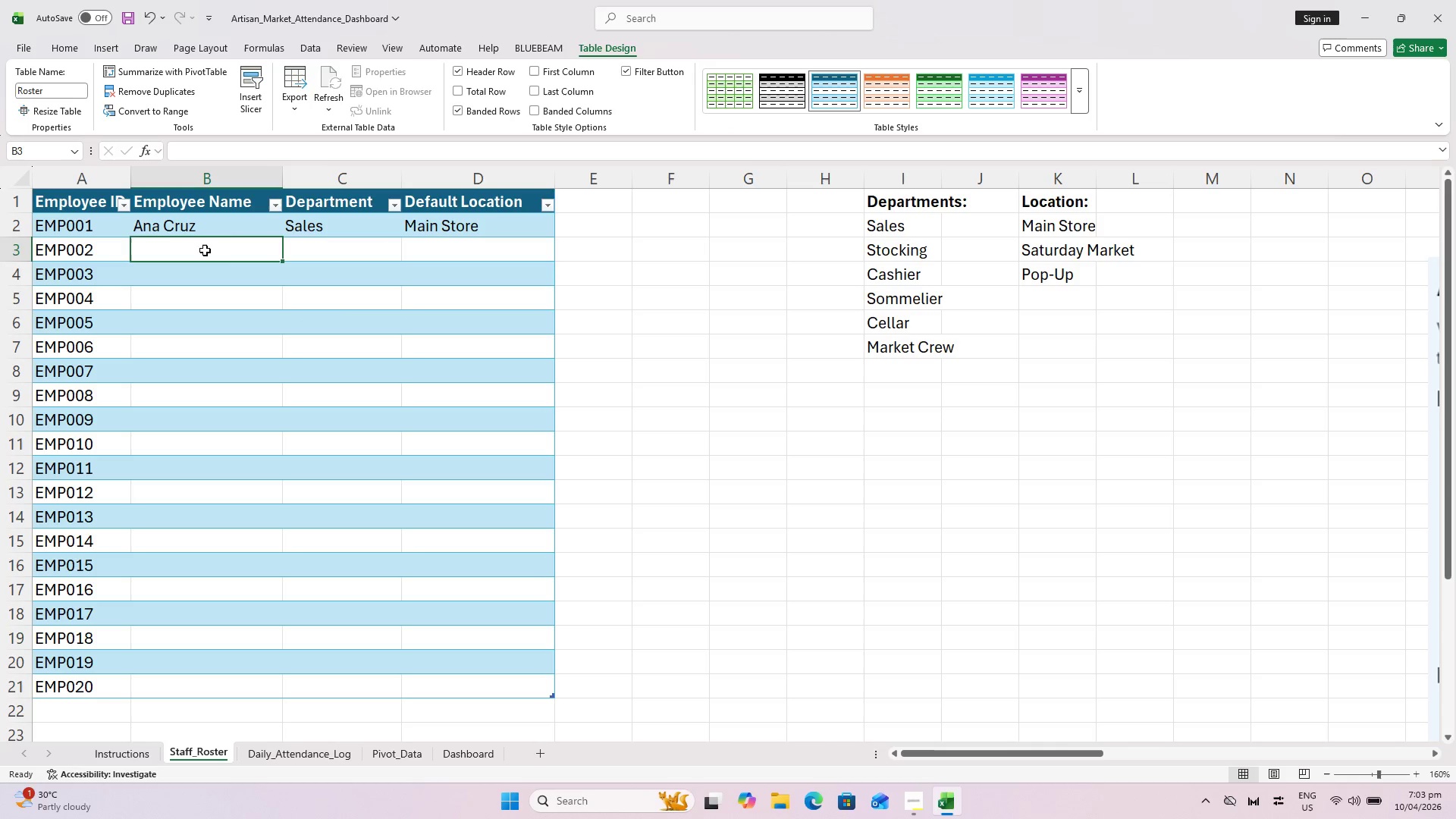 
wait(6.25)
 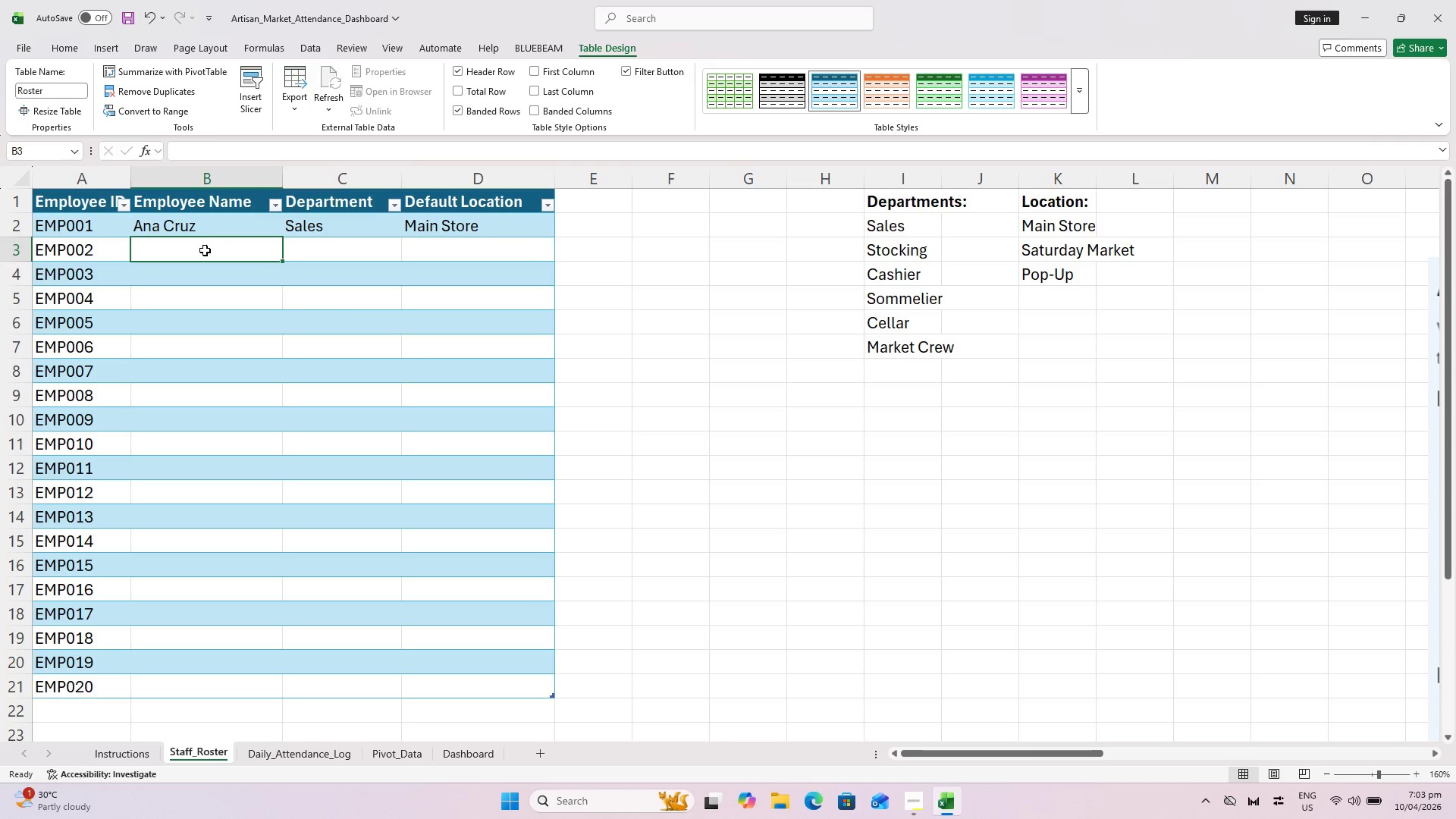 
left_click_drag(start_coordinate=[133, 177], to_coordinate=[142, 178])
 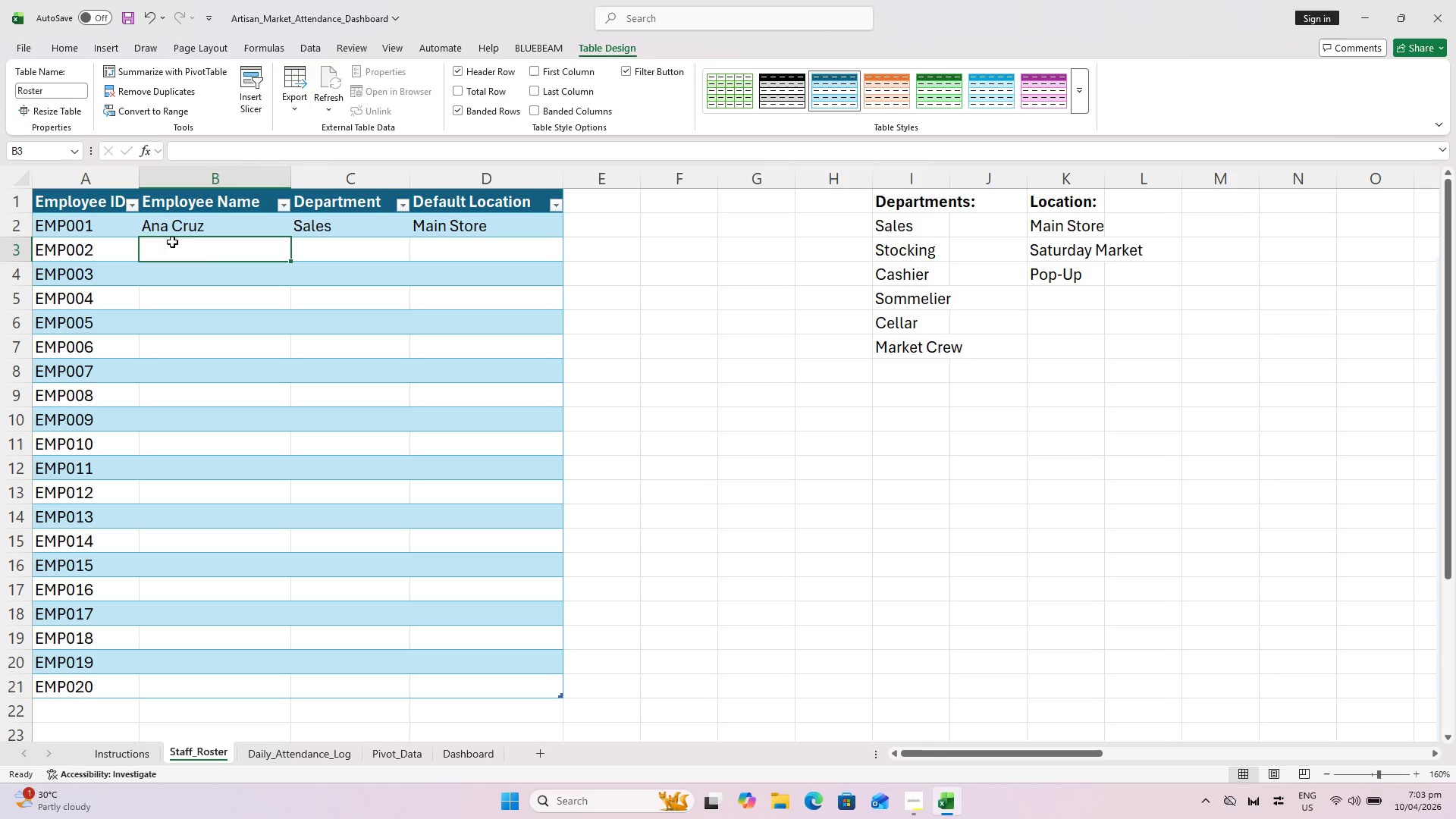 
left_click([173, 242])
 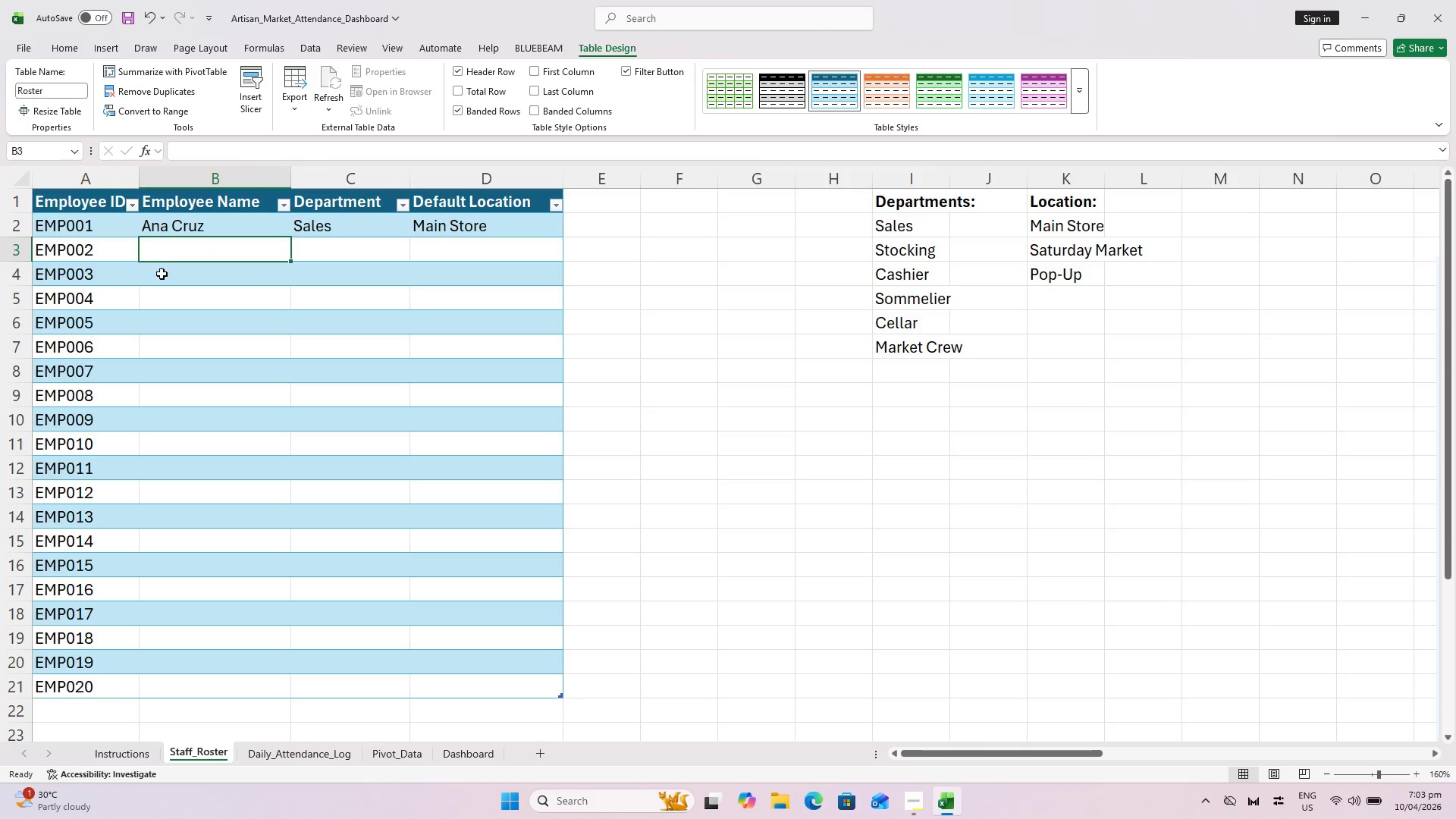 
type(Mark Dela Torre)
 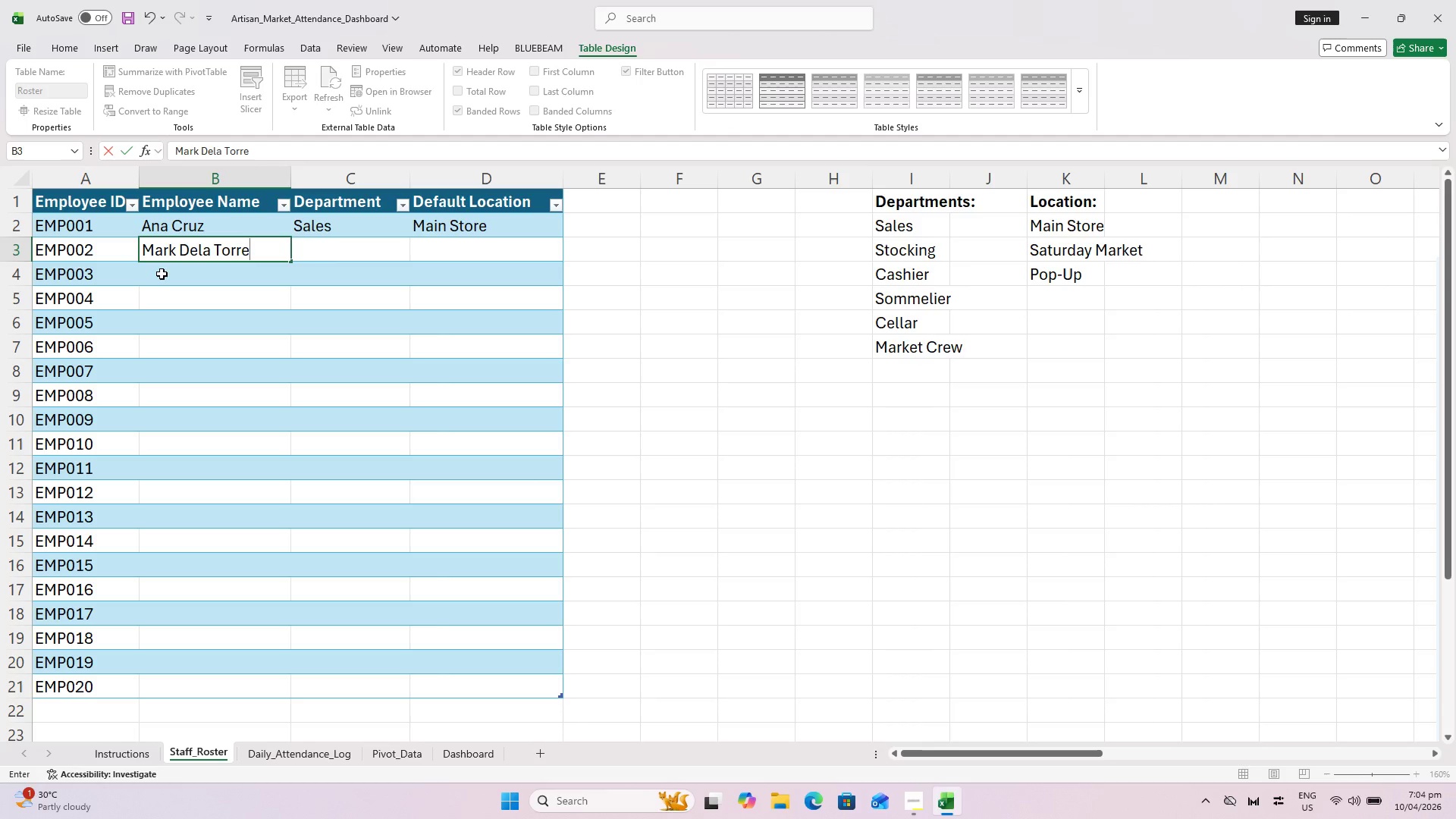 
key(ArrowRight)
 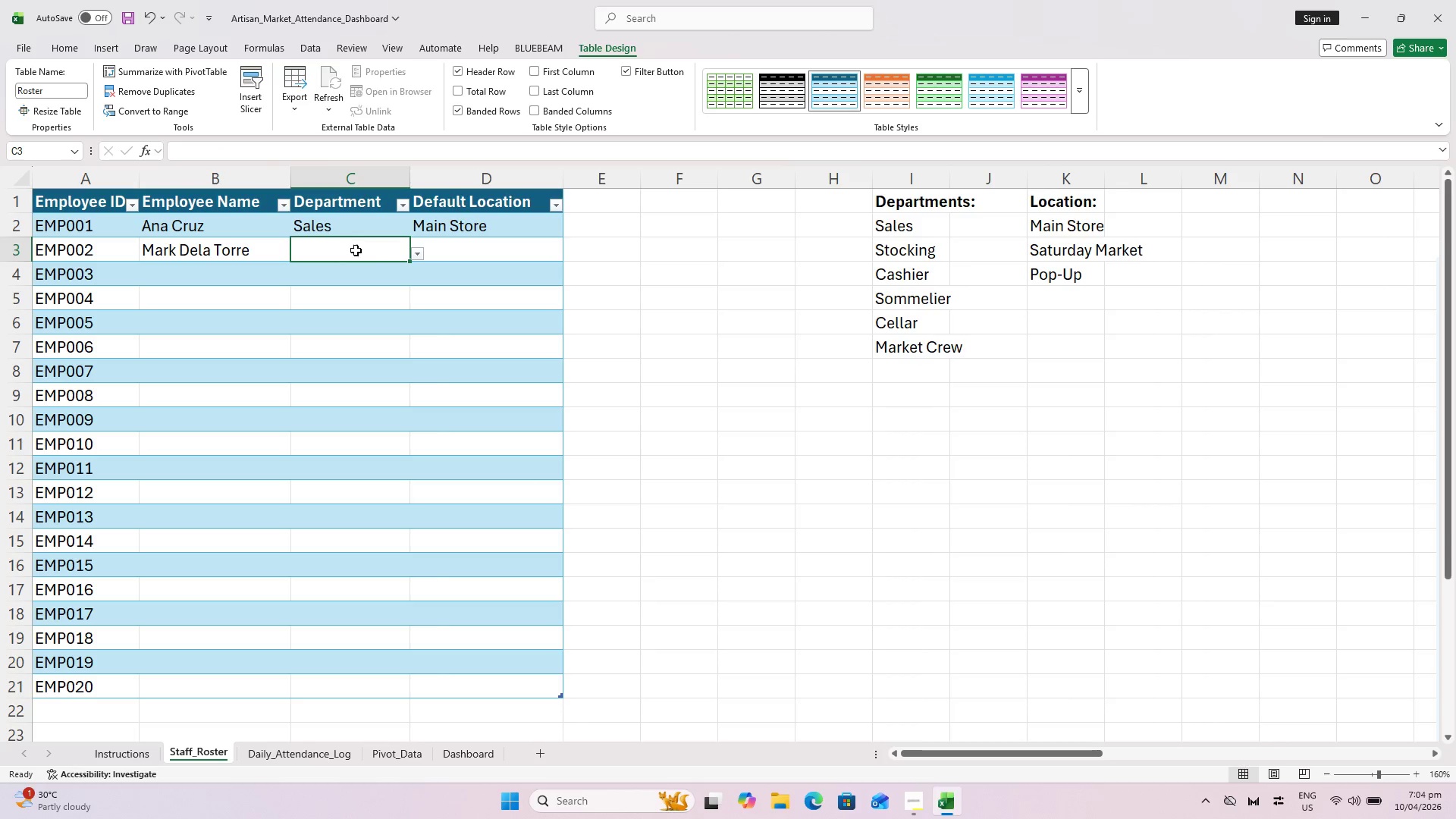 
left_click([414, 258])
 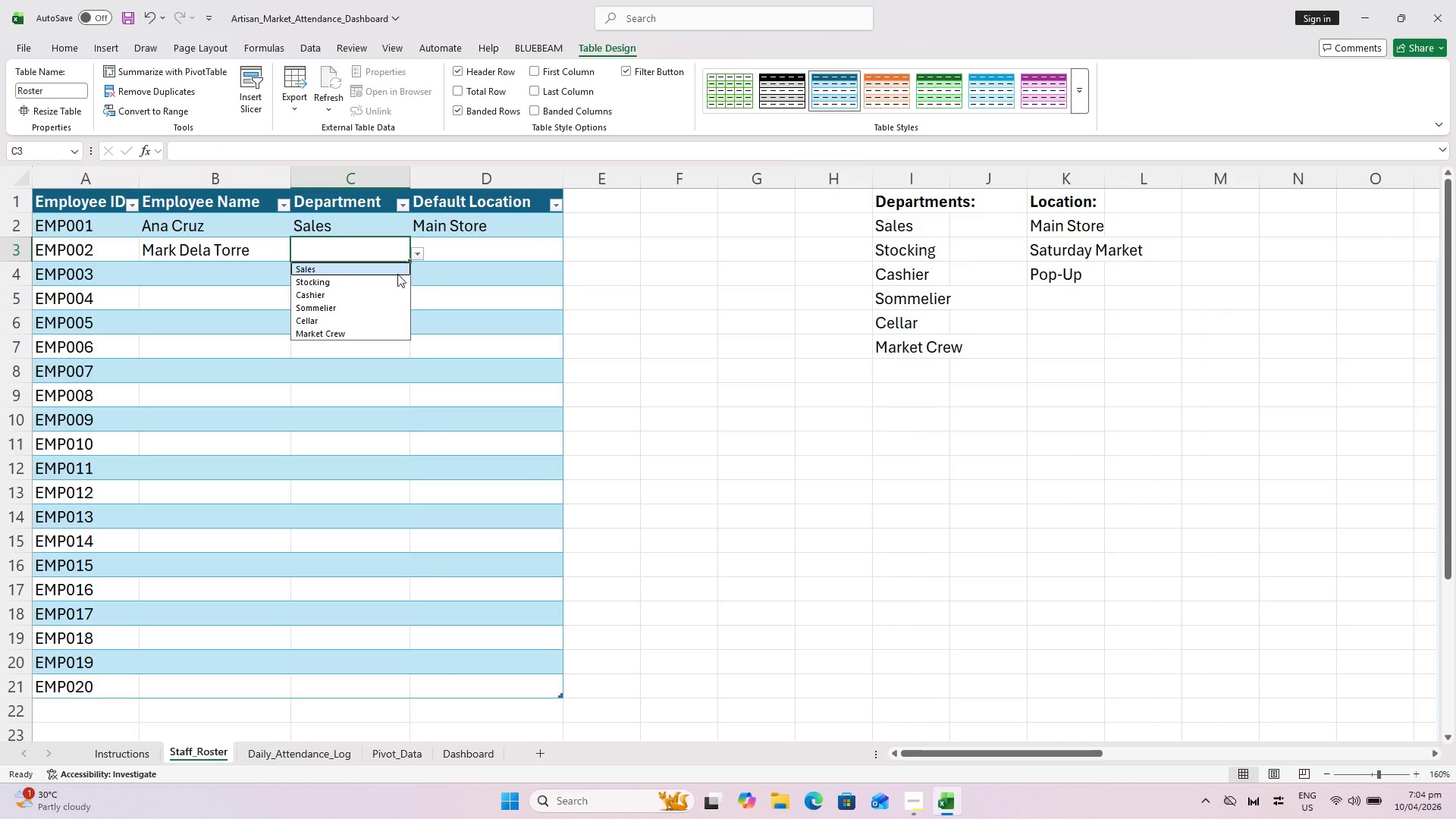 
left_click([396, 275])
 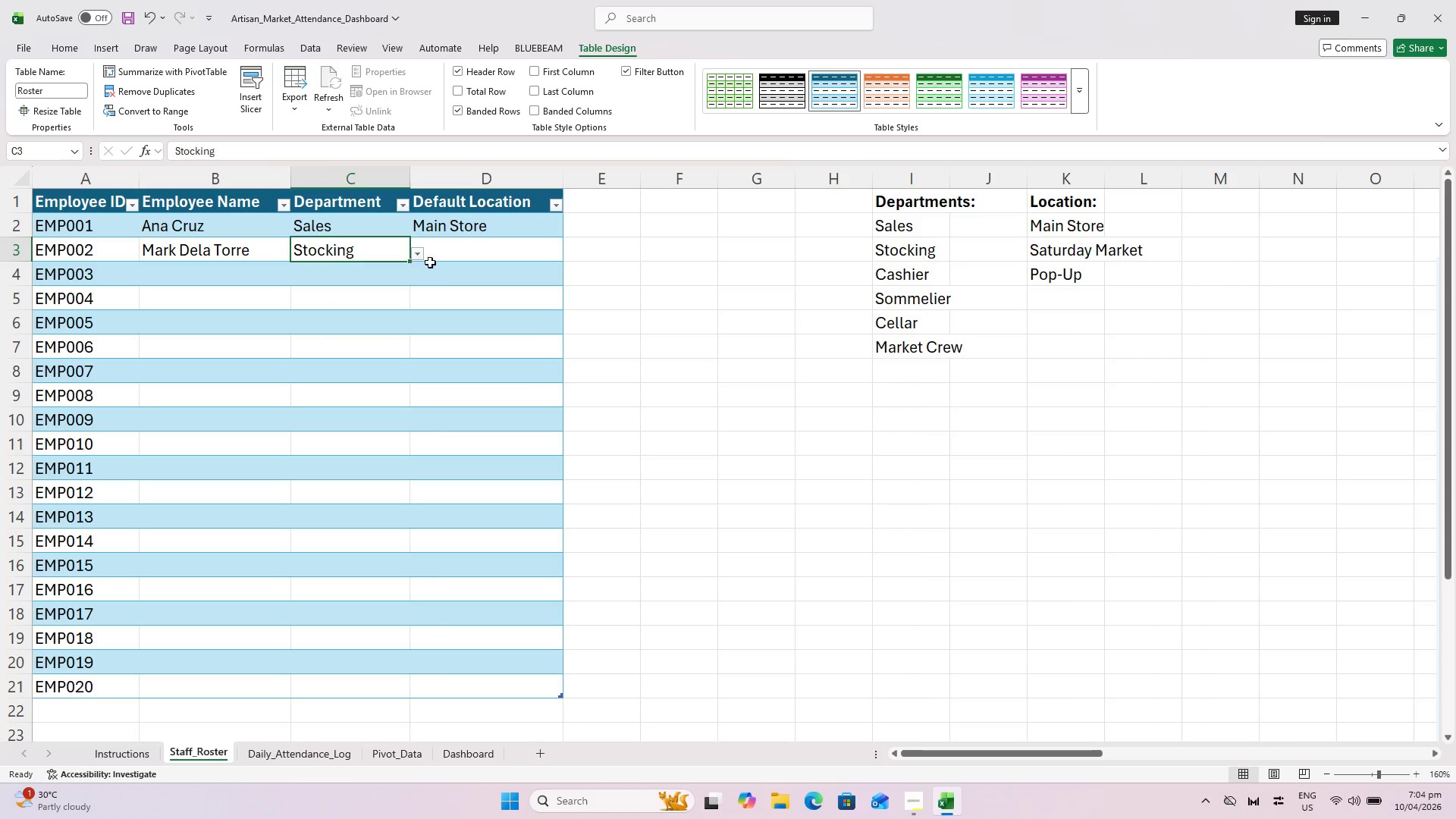 
left_click([438, 259])
 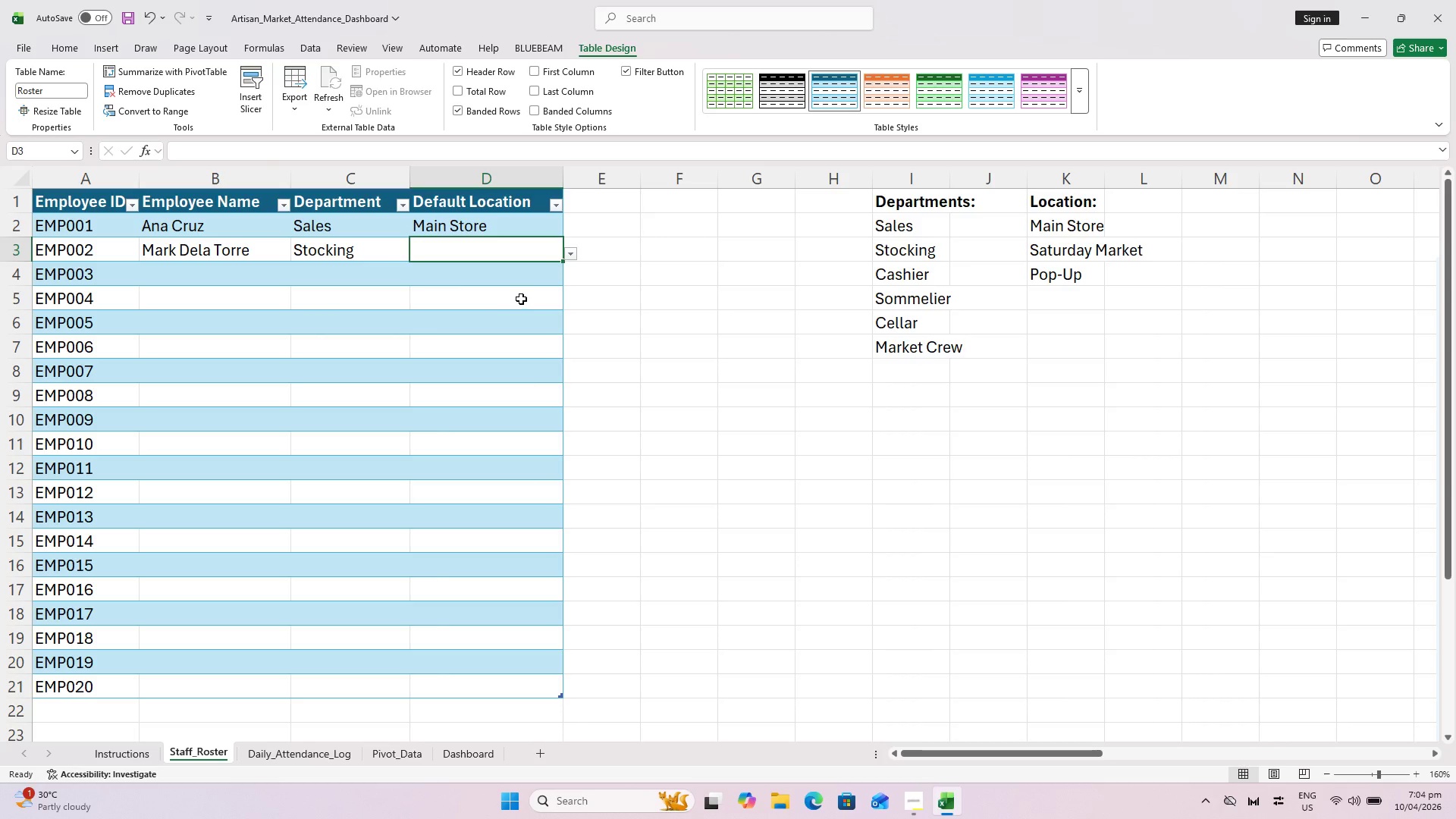 
left_click([570, 256])
 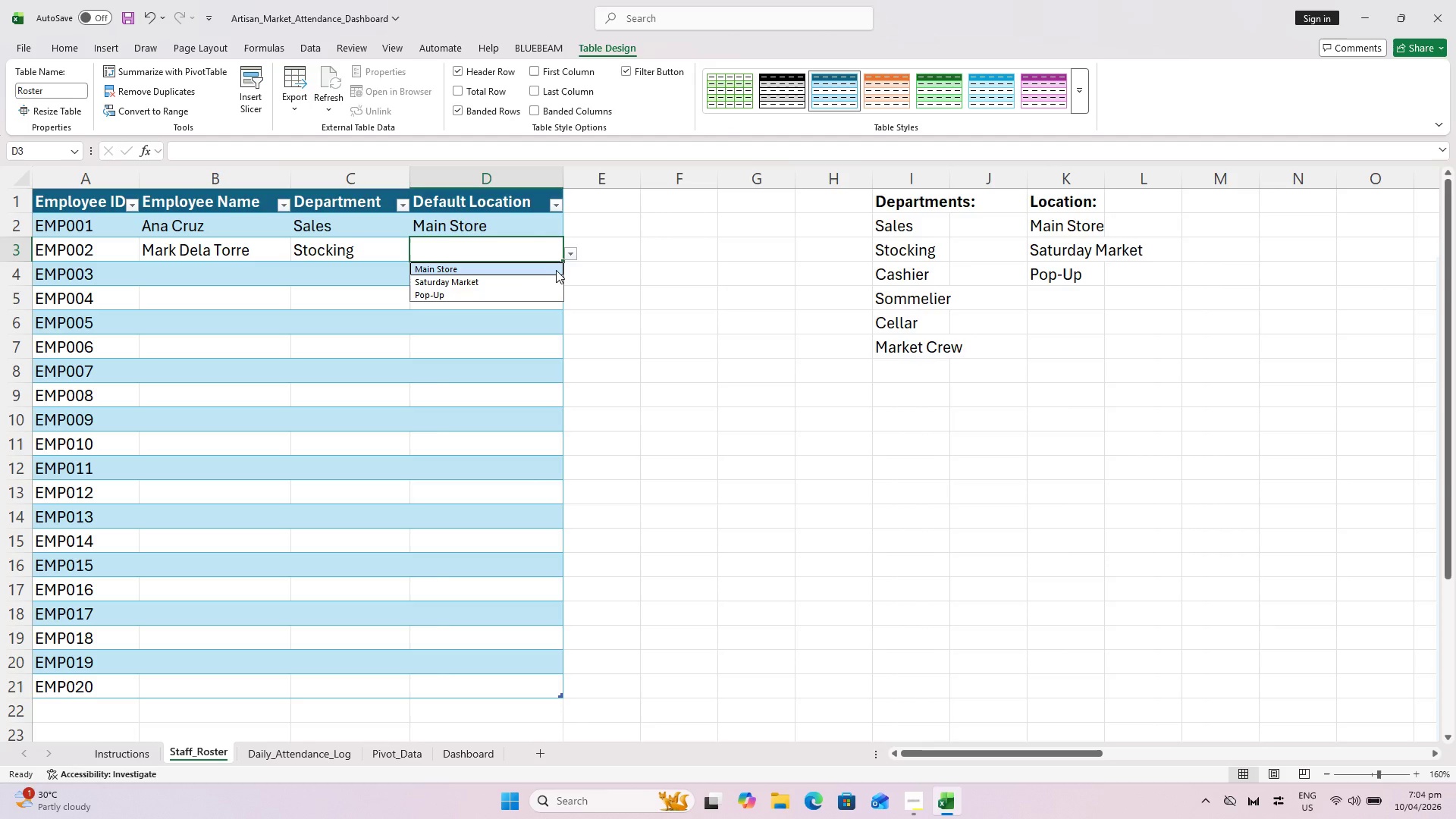 
left_click([556, 270])
 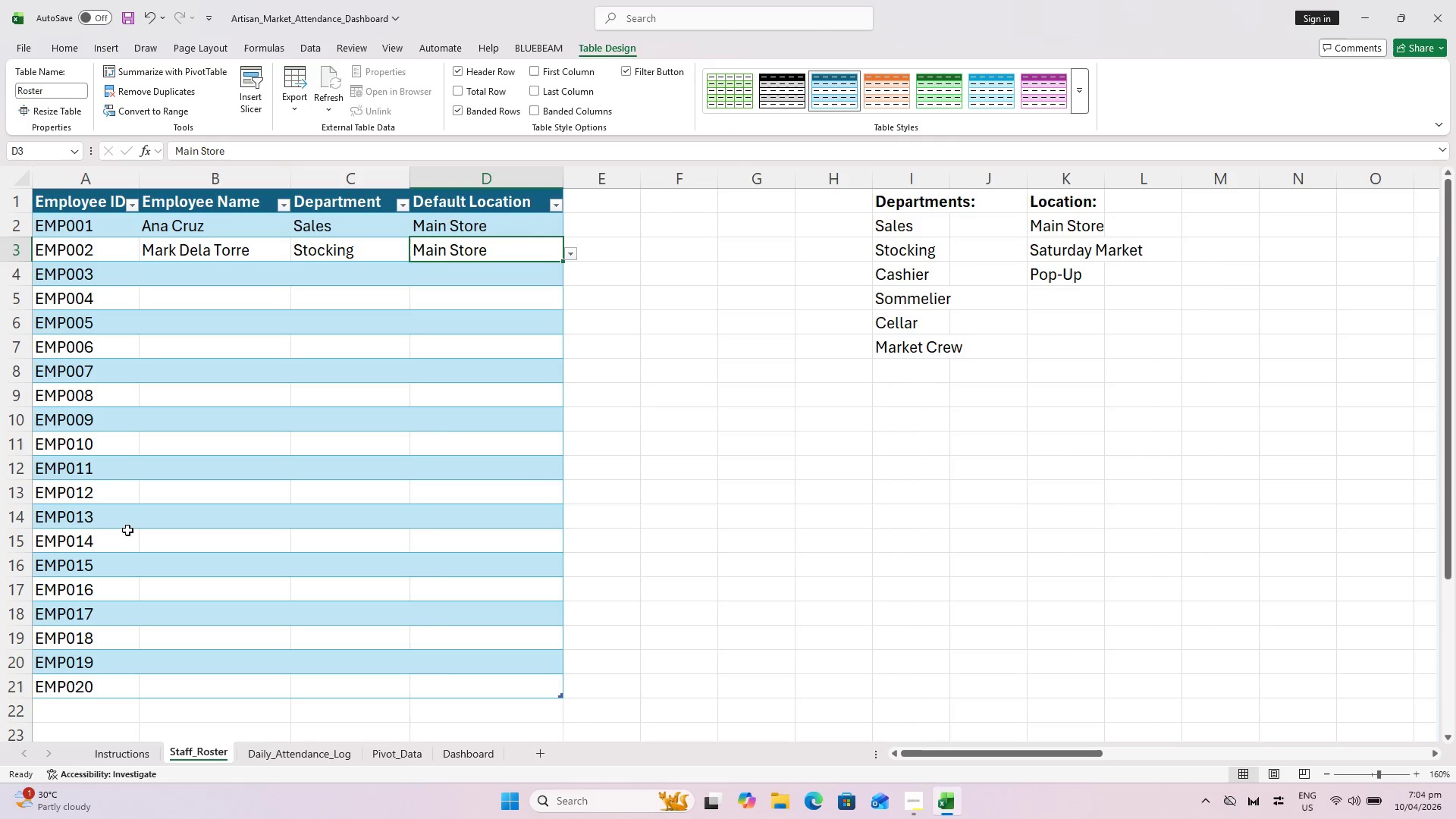 
wait(9.27)
 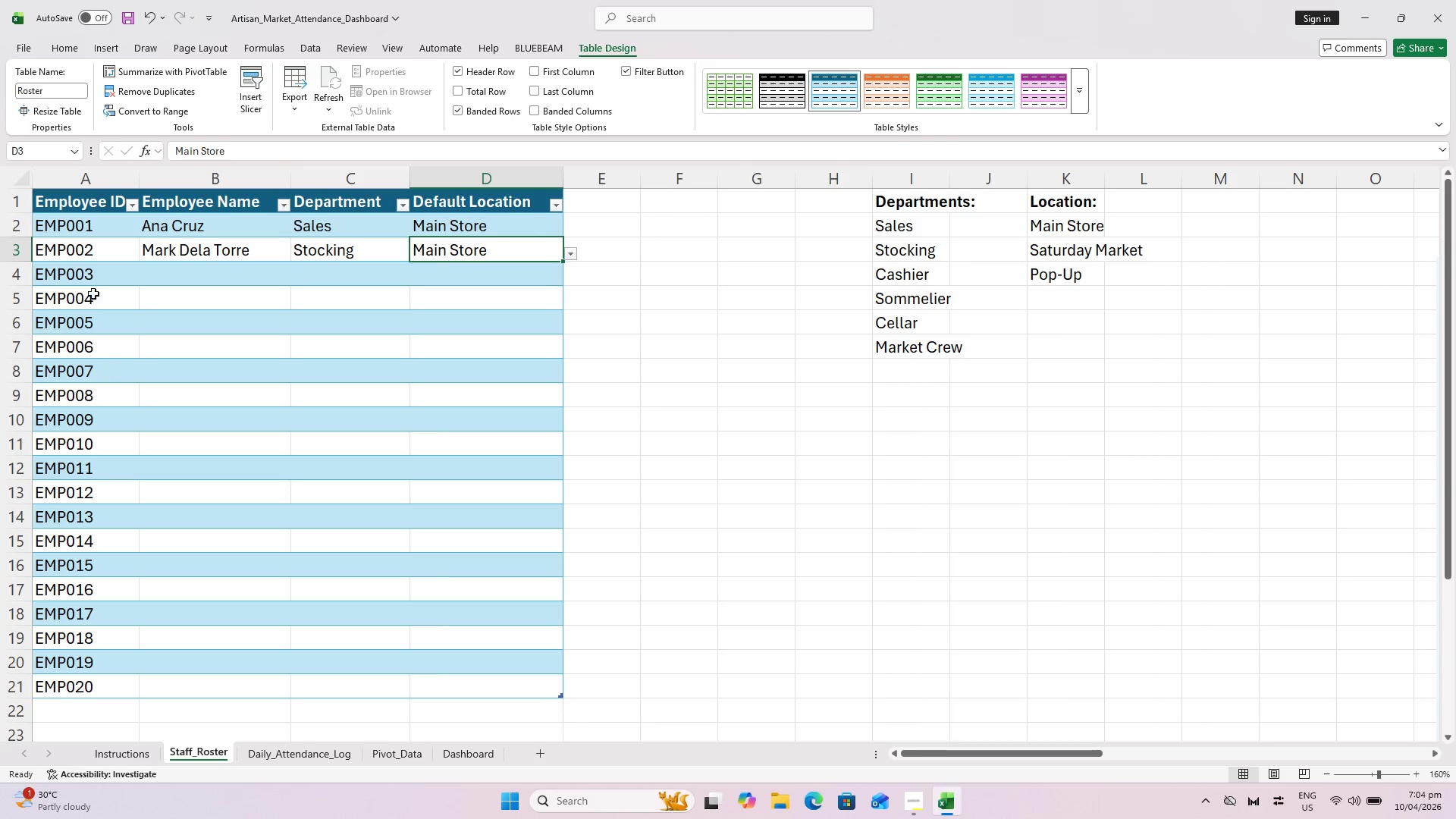 
type(Liza Ramos)
 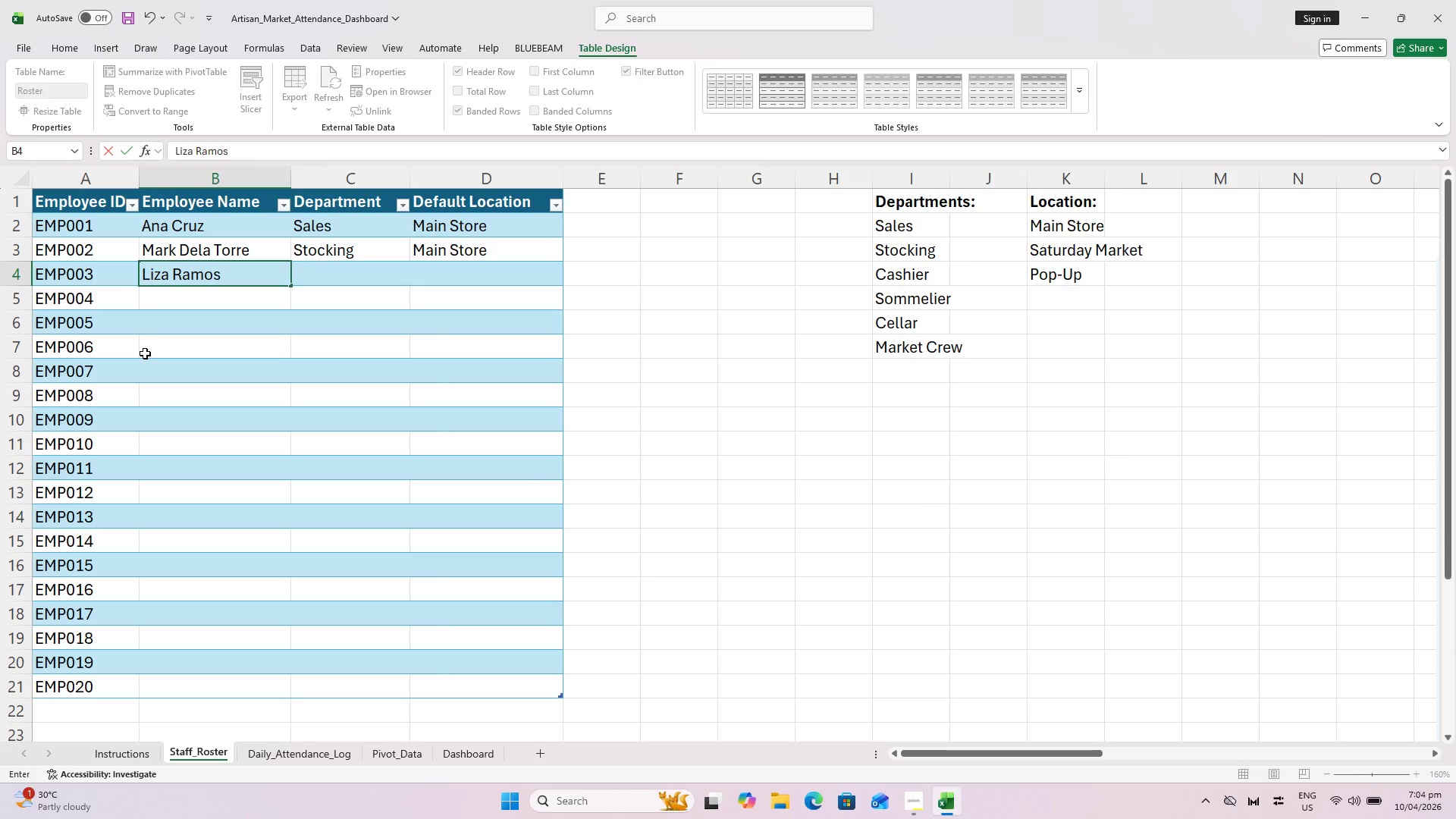 
key(ArrowRight)
 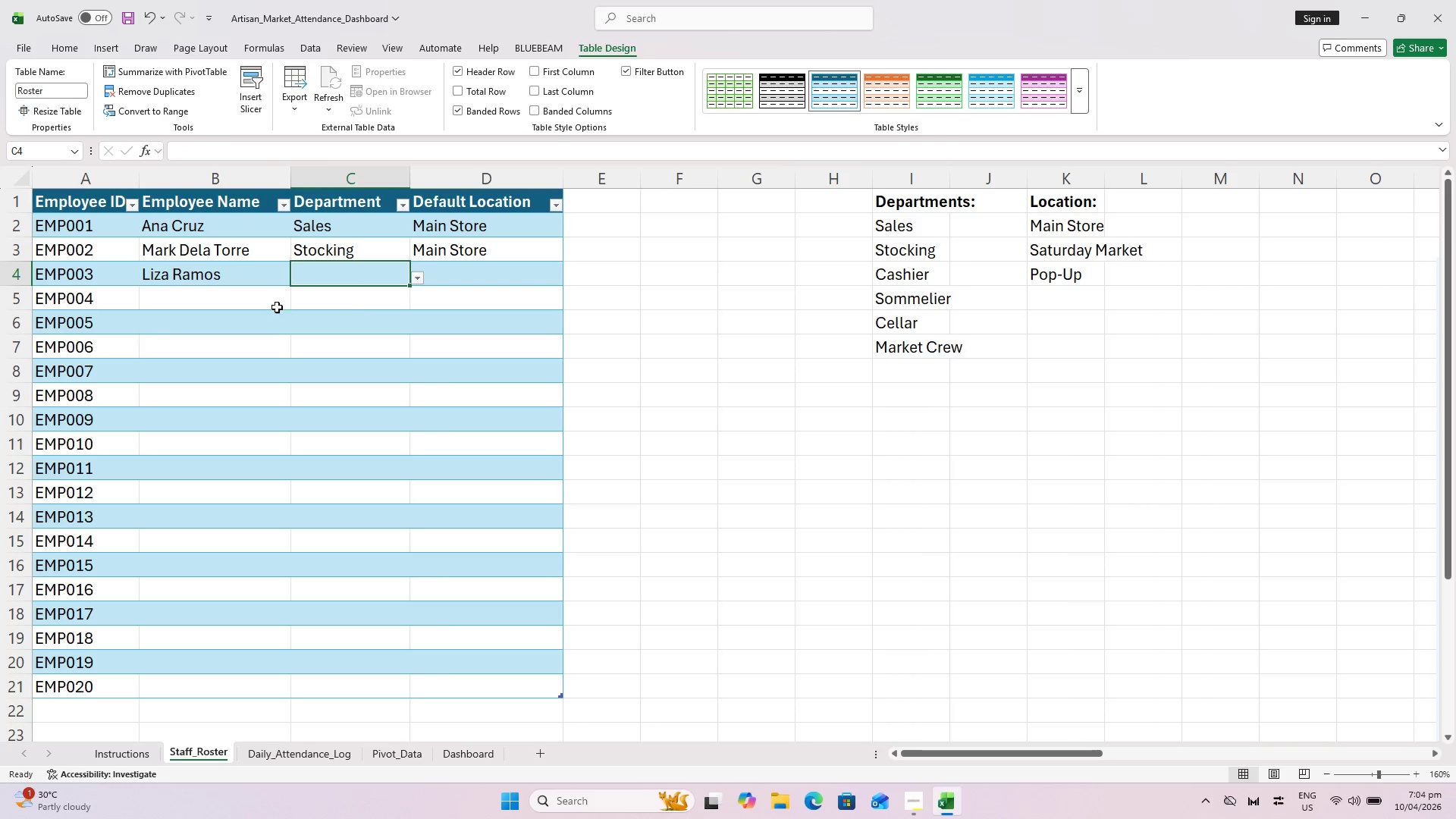 
wait(7.56)
 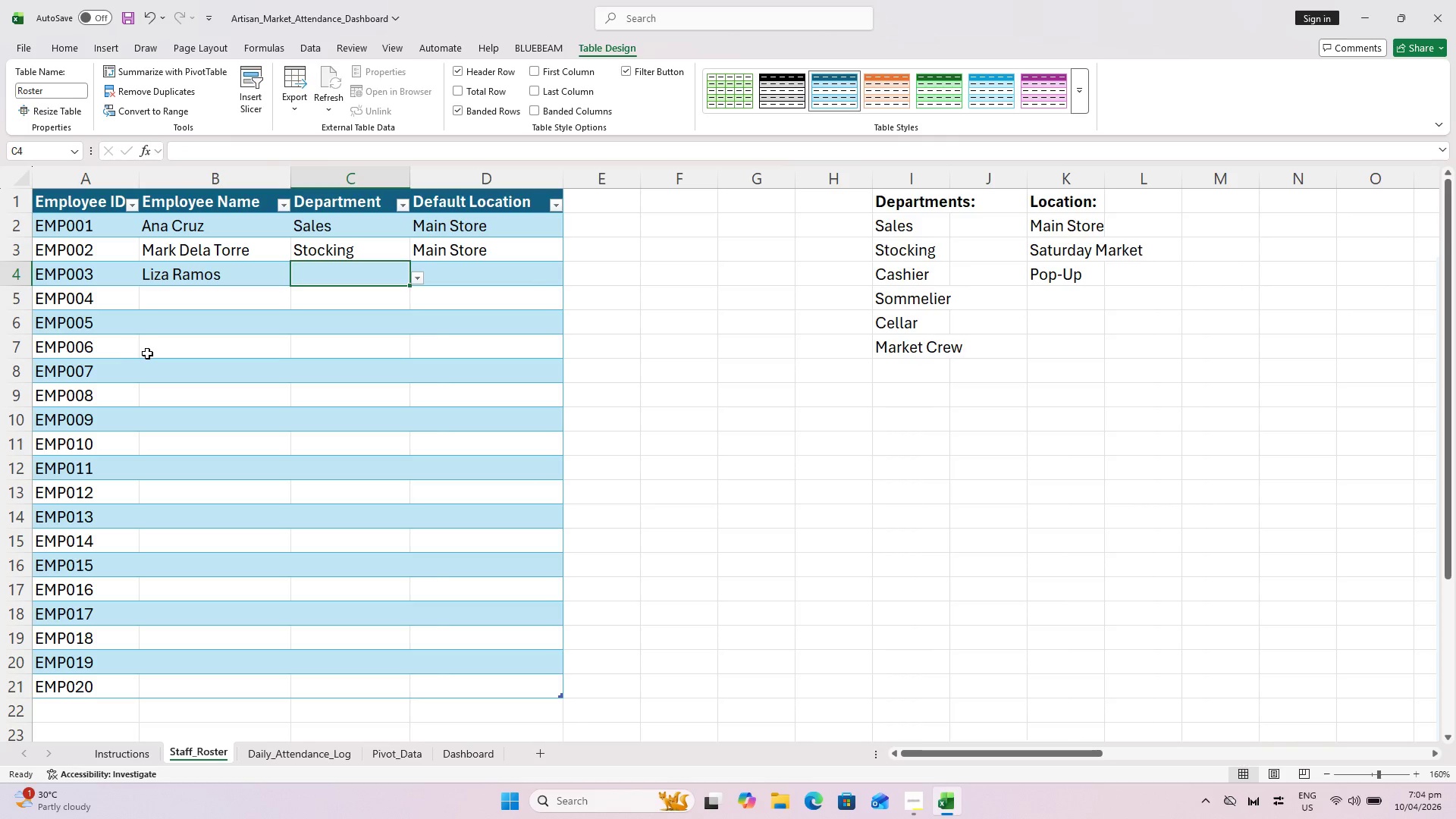 
left_click([391, 322])
 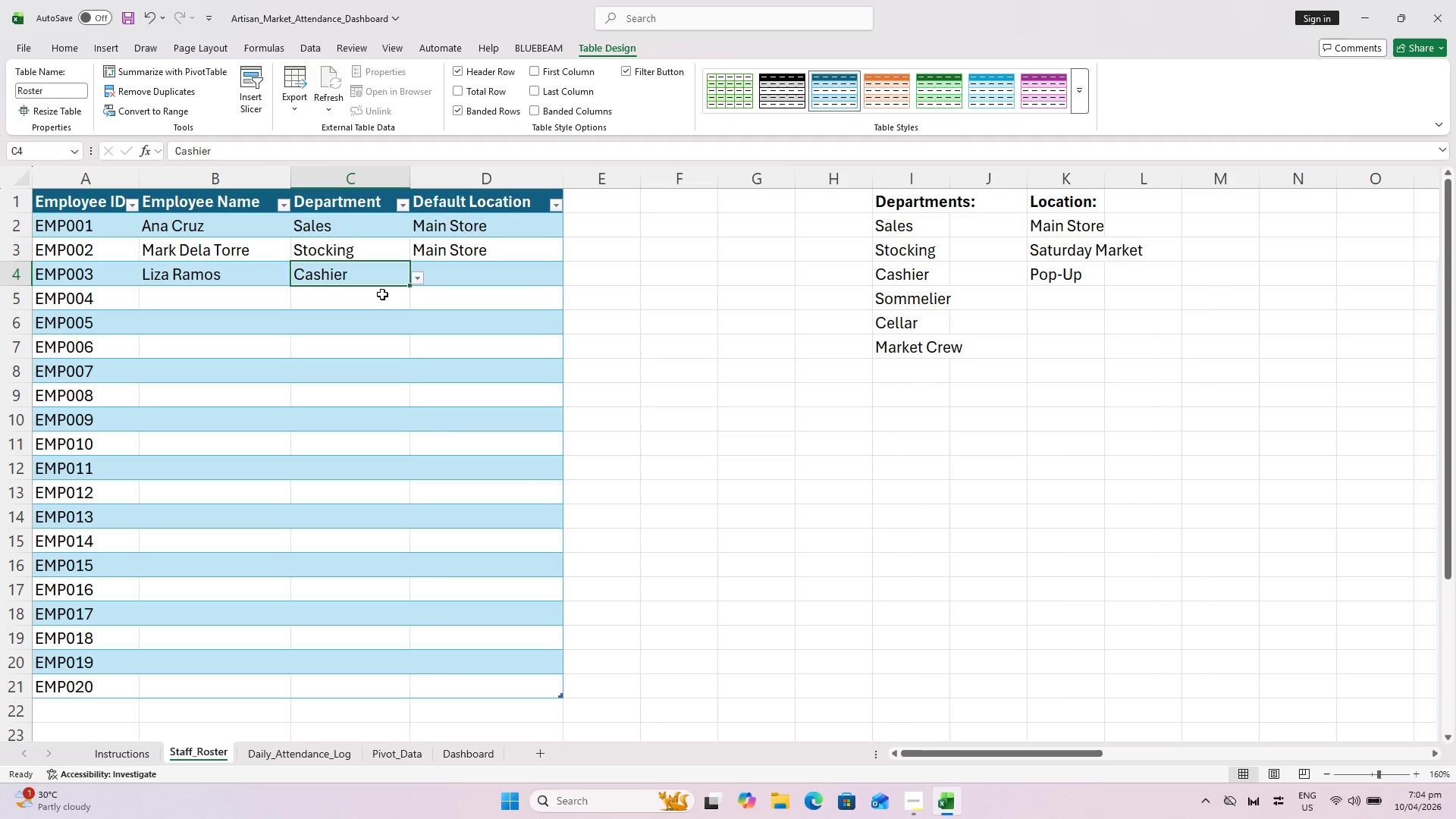 
wait(9.27)
 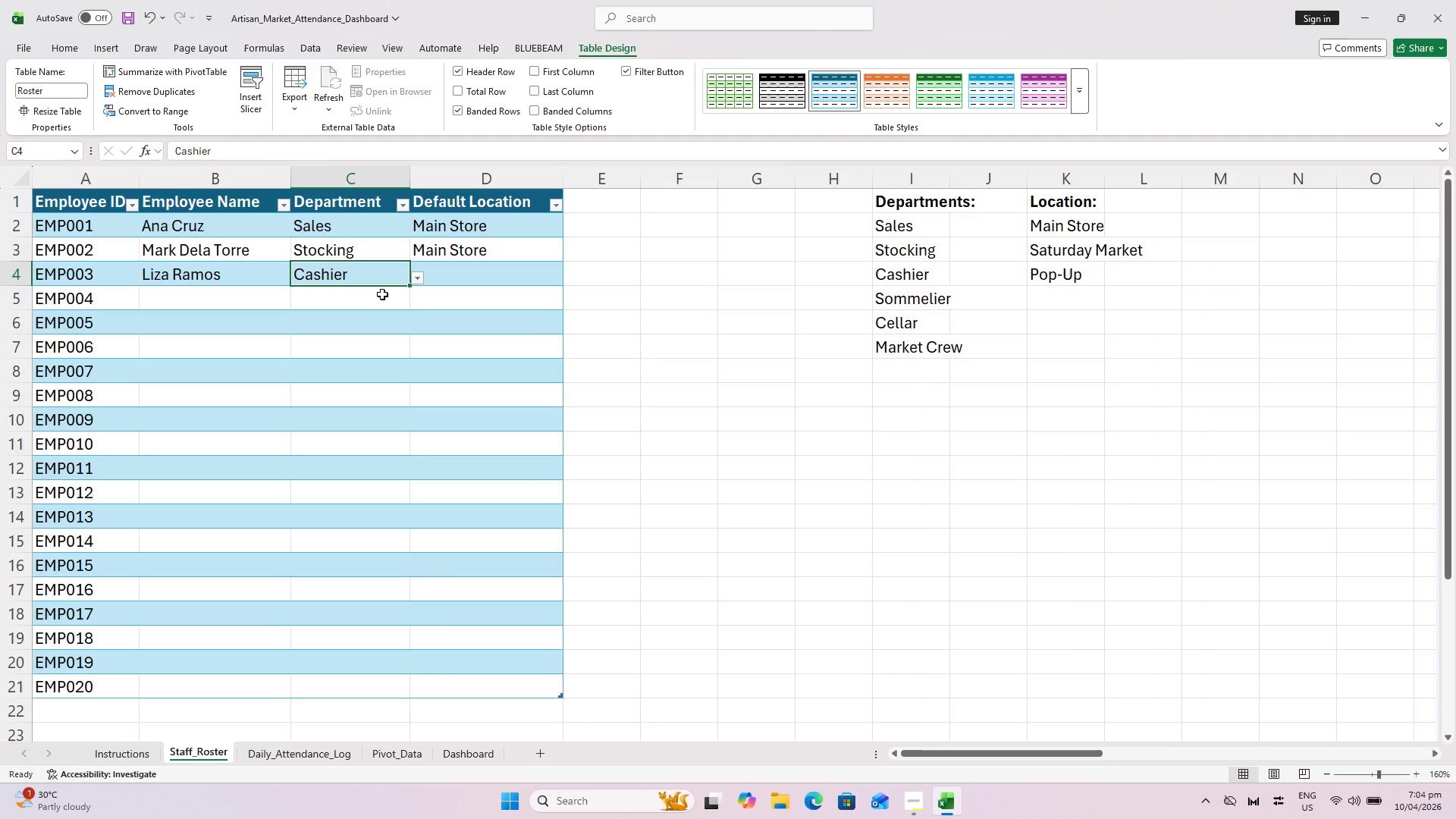 
double_click([491, 287])
 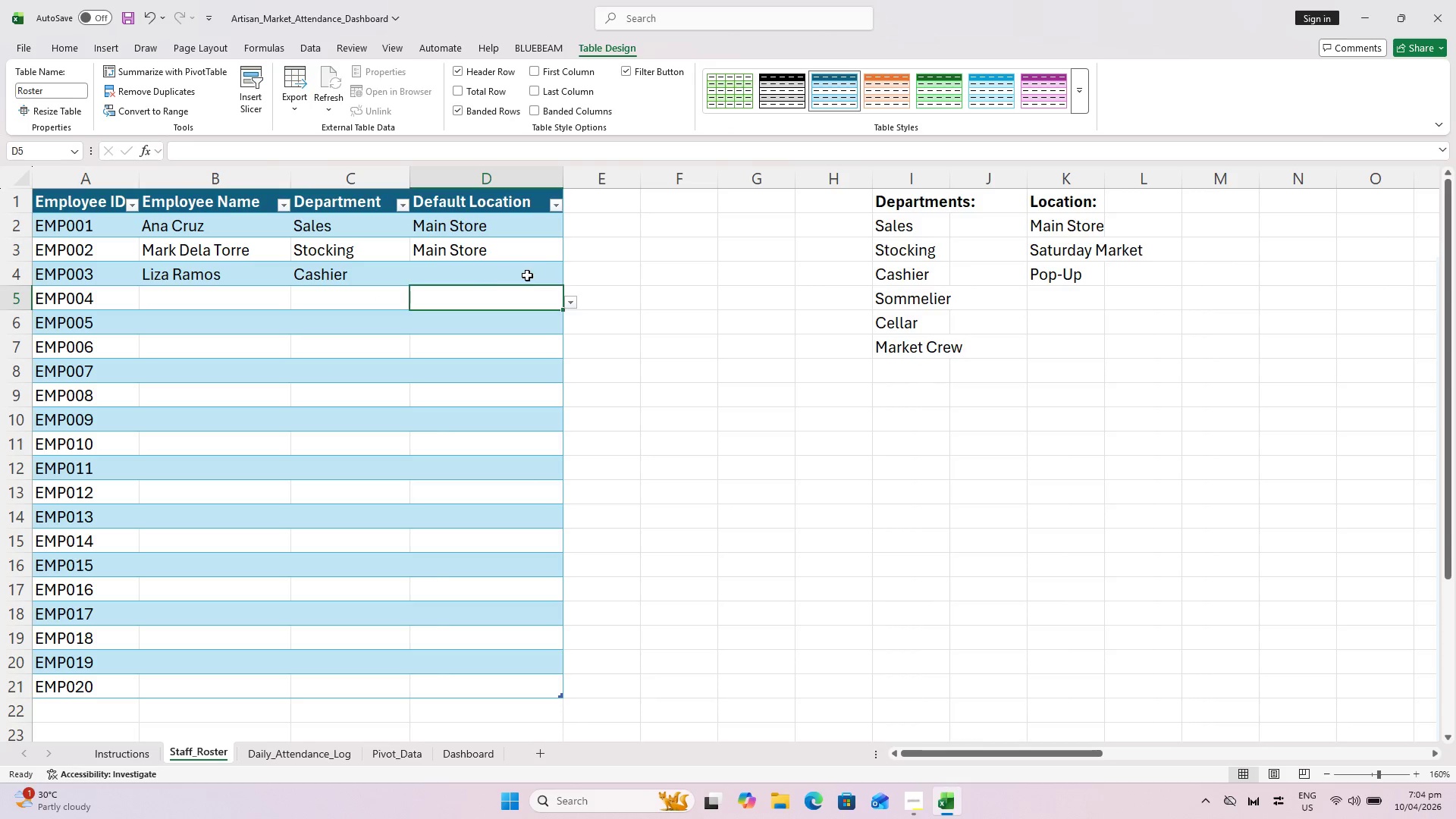 
triple_click([527, 275])
 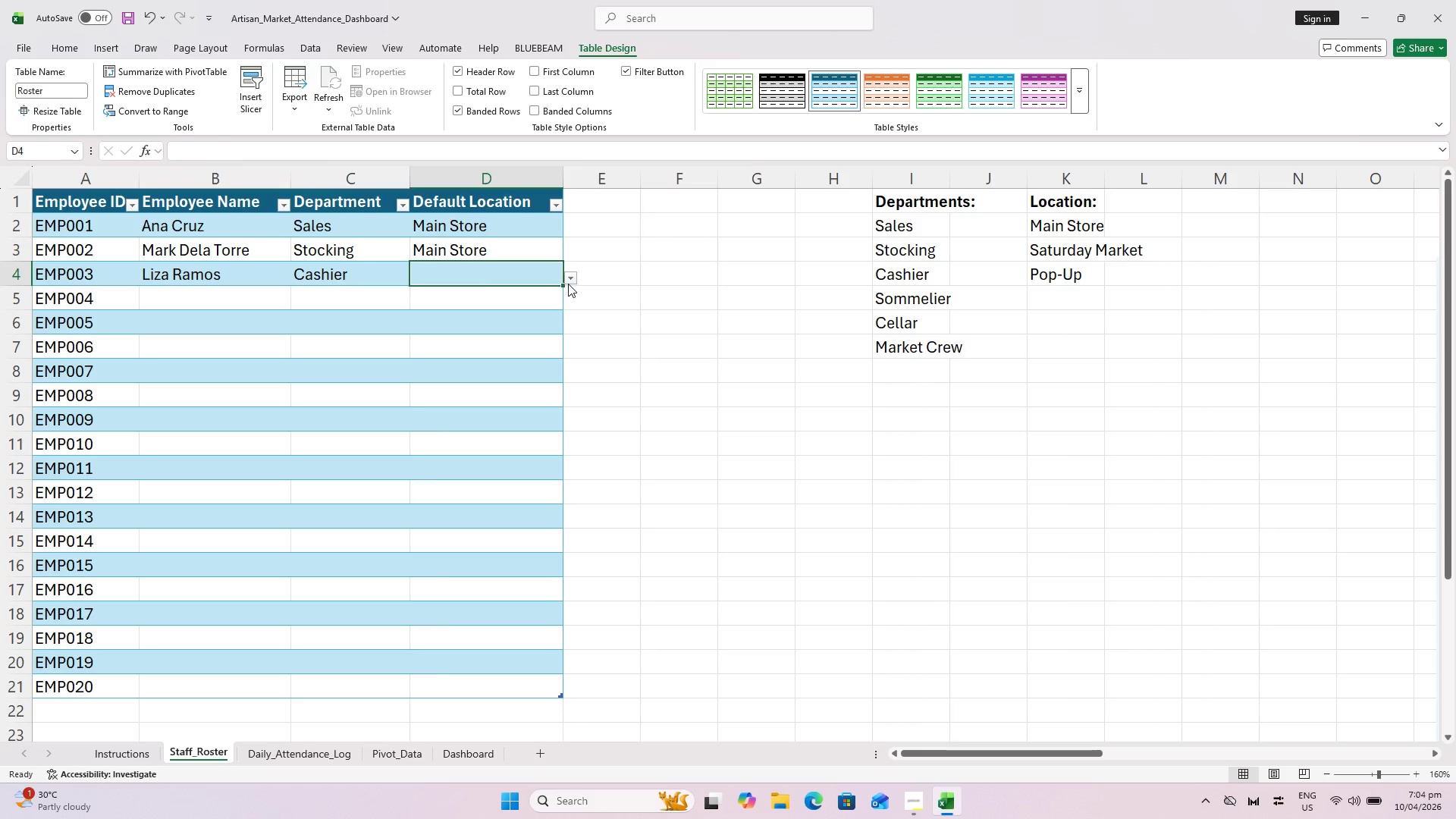 
left_click([568, 284])
 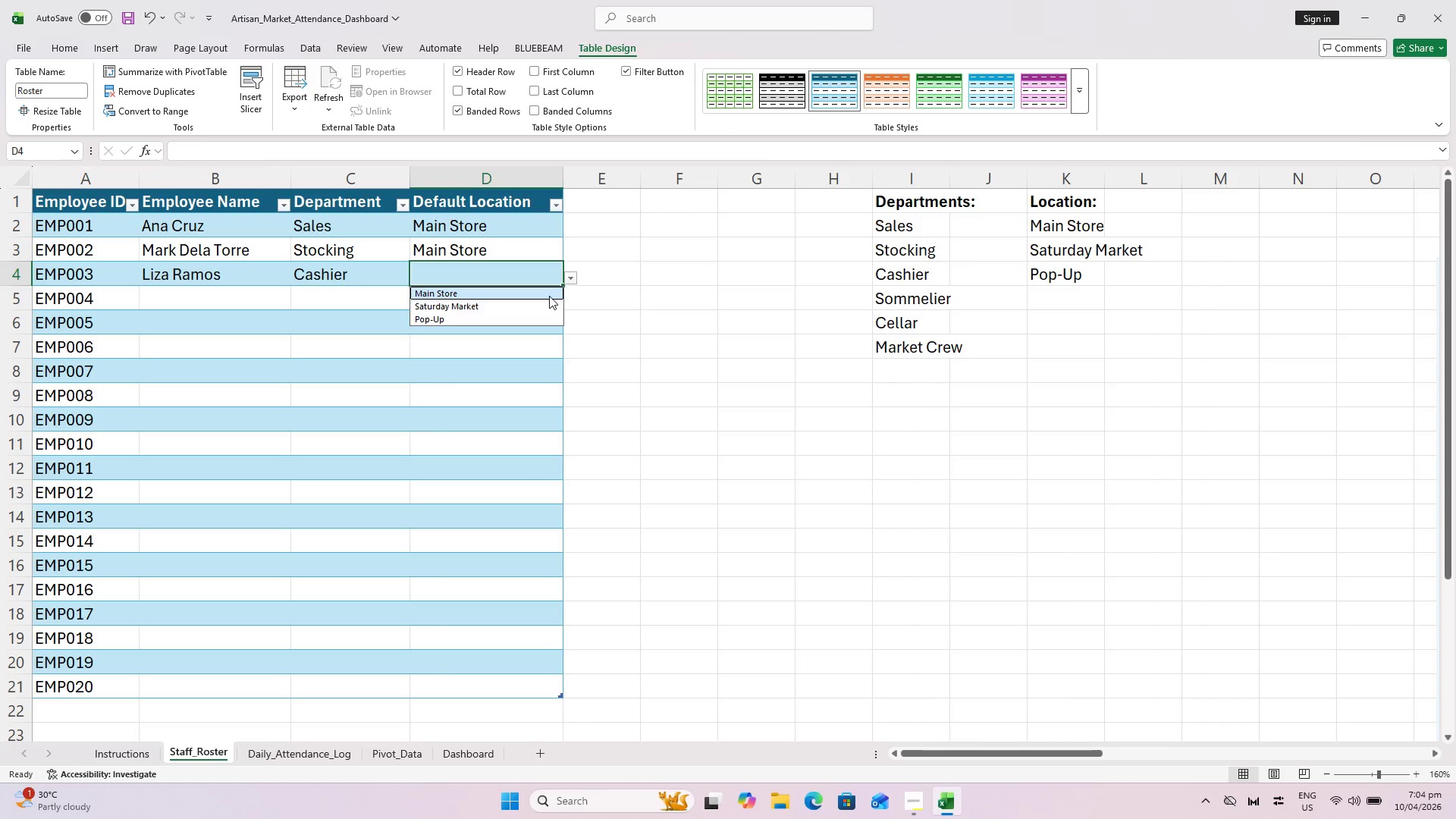 
left_click([549, 296])
 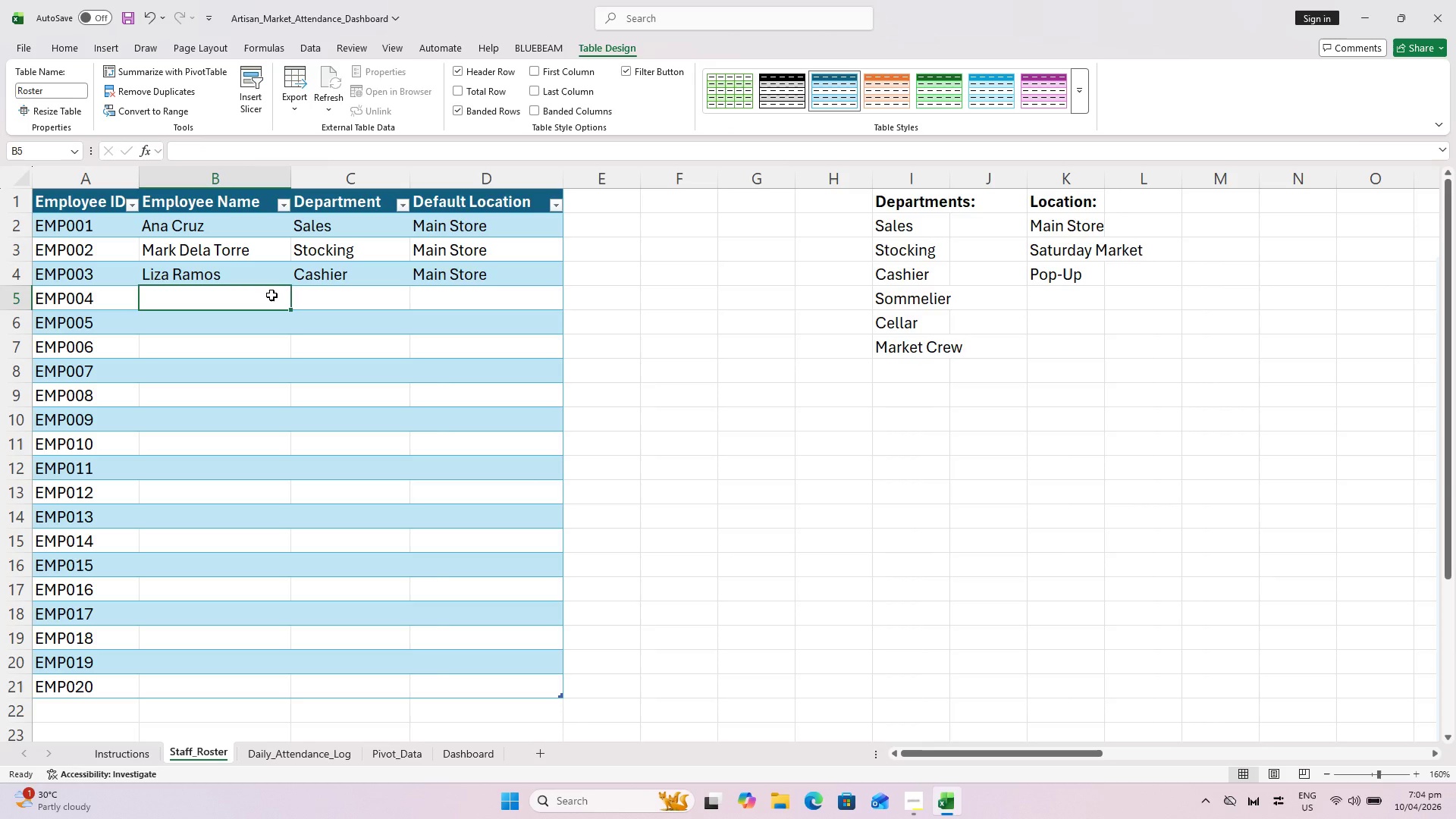 
type(Carlos Reyes)
 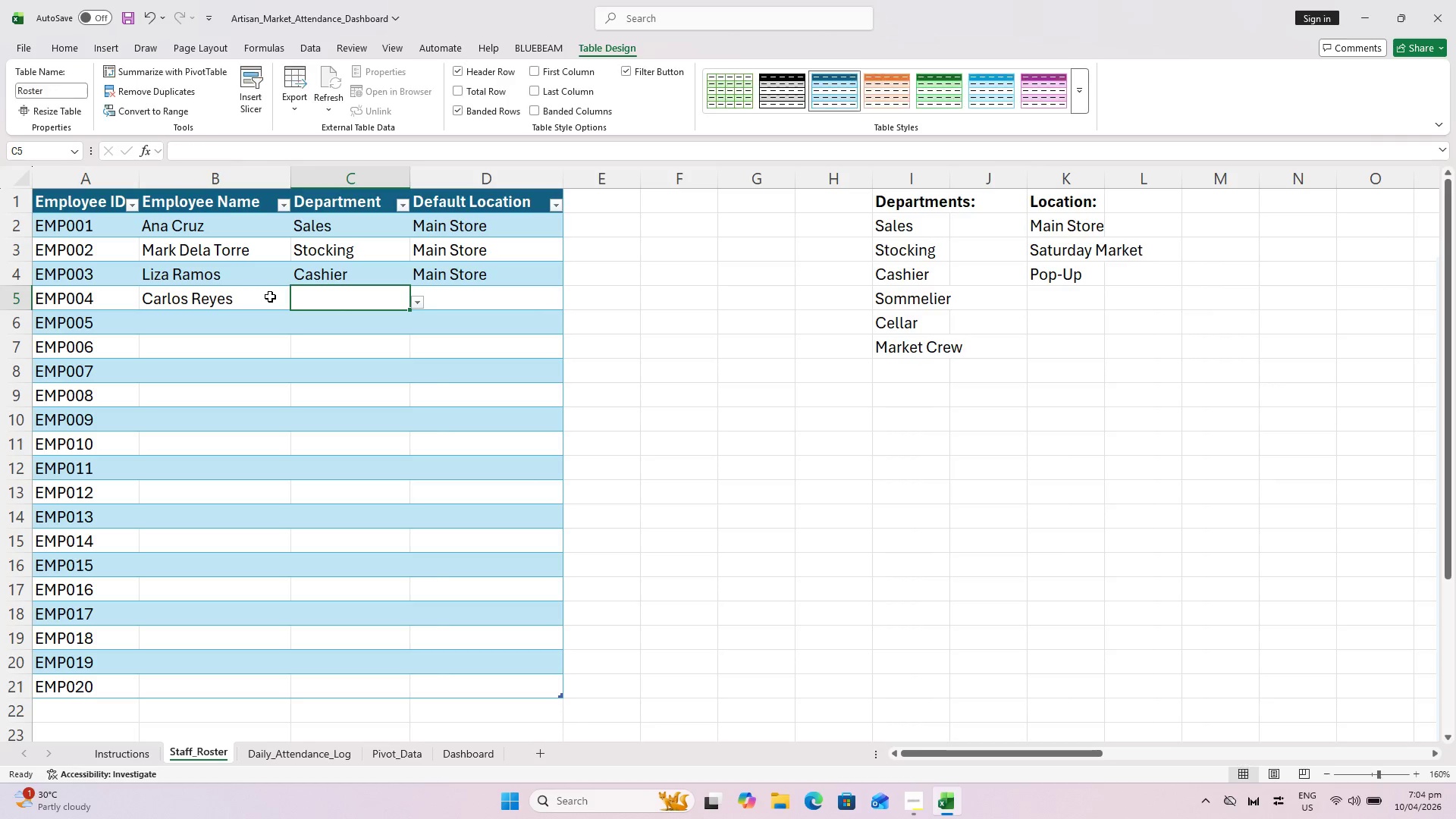 
 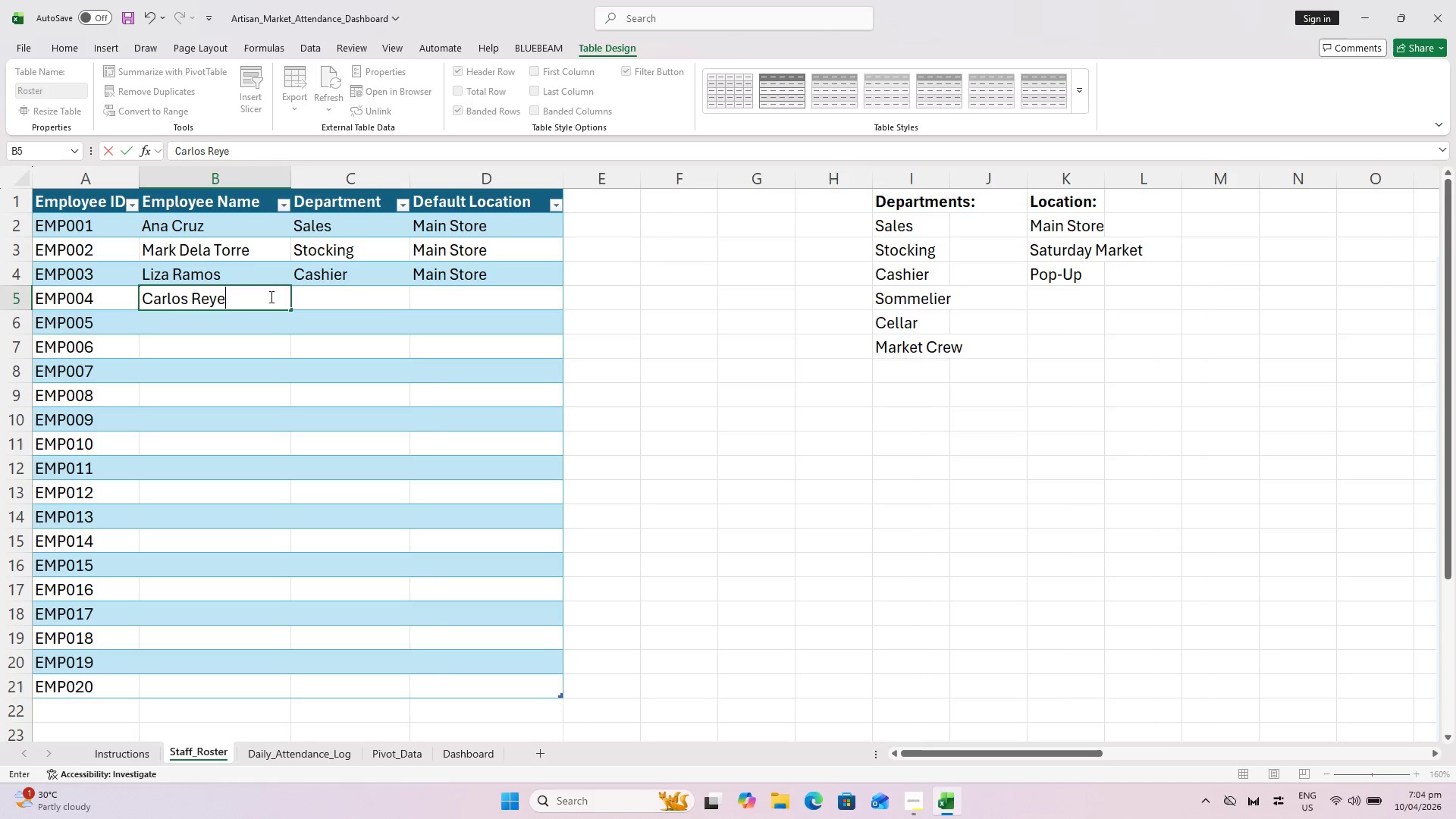 
key(ArrowRight)
 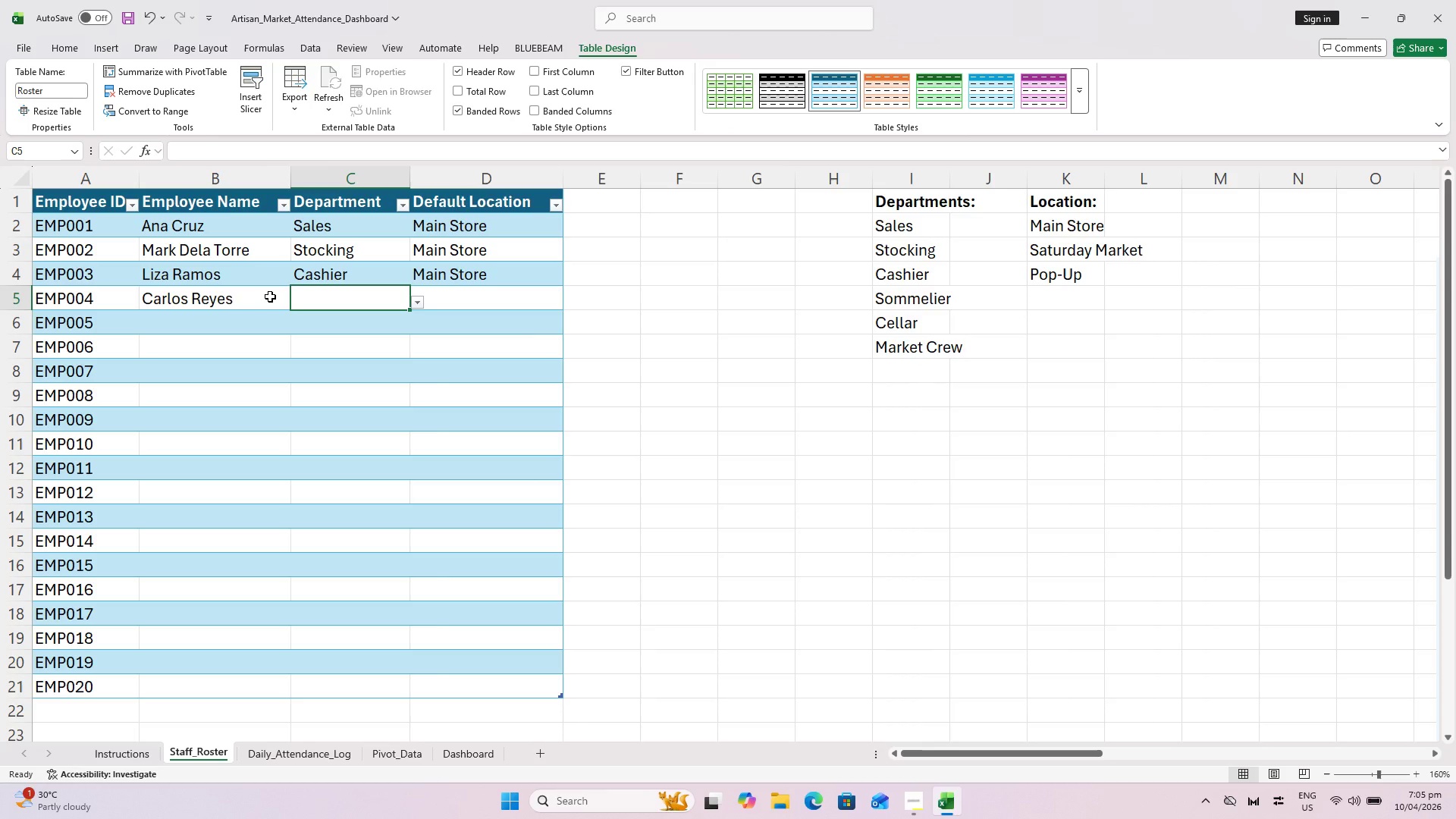 
wait(11.3)
 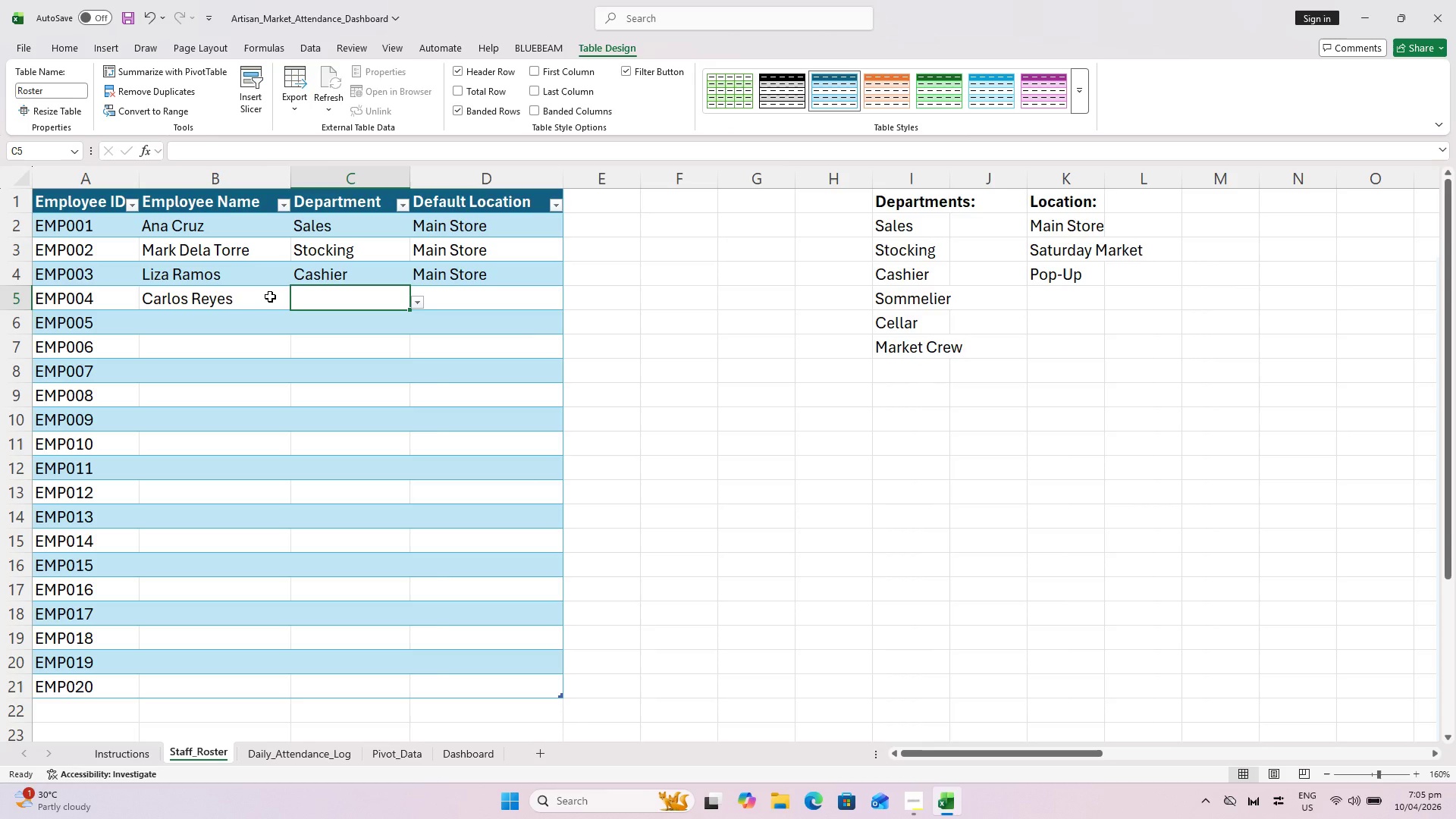 
left_click([428, 306])
 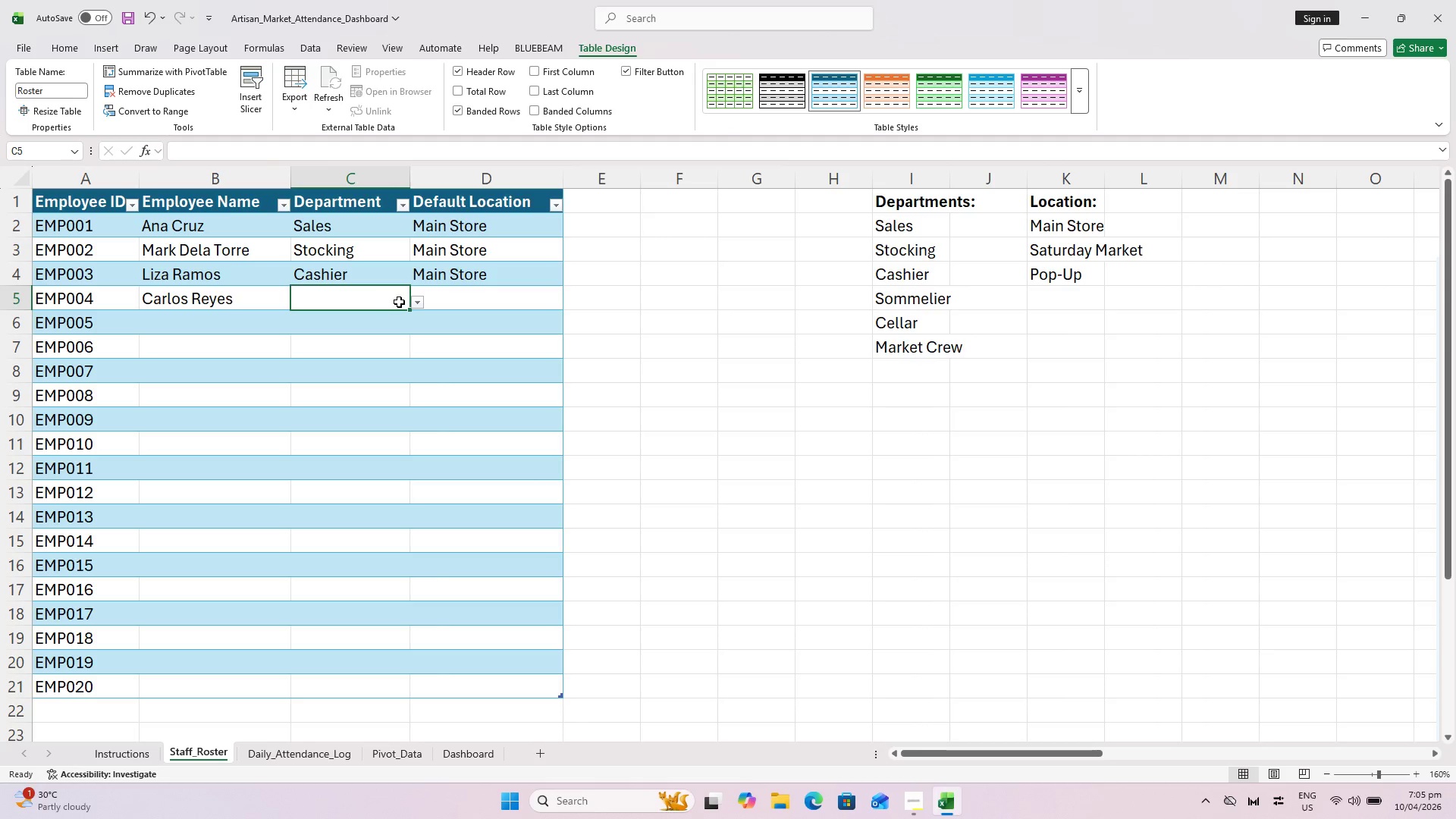 
left_click([413, 302])
 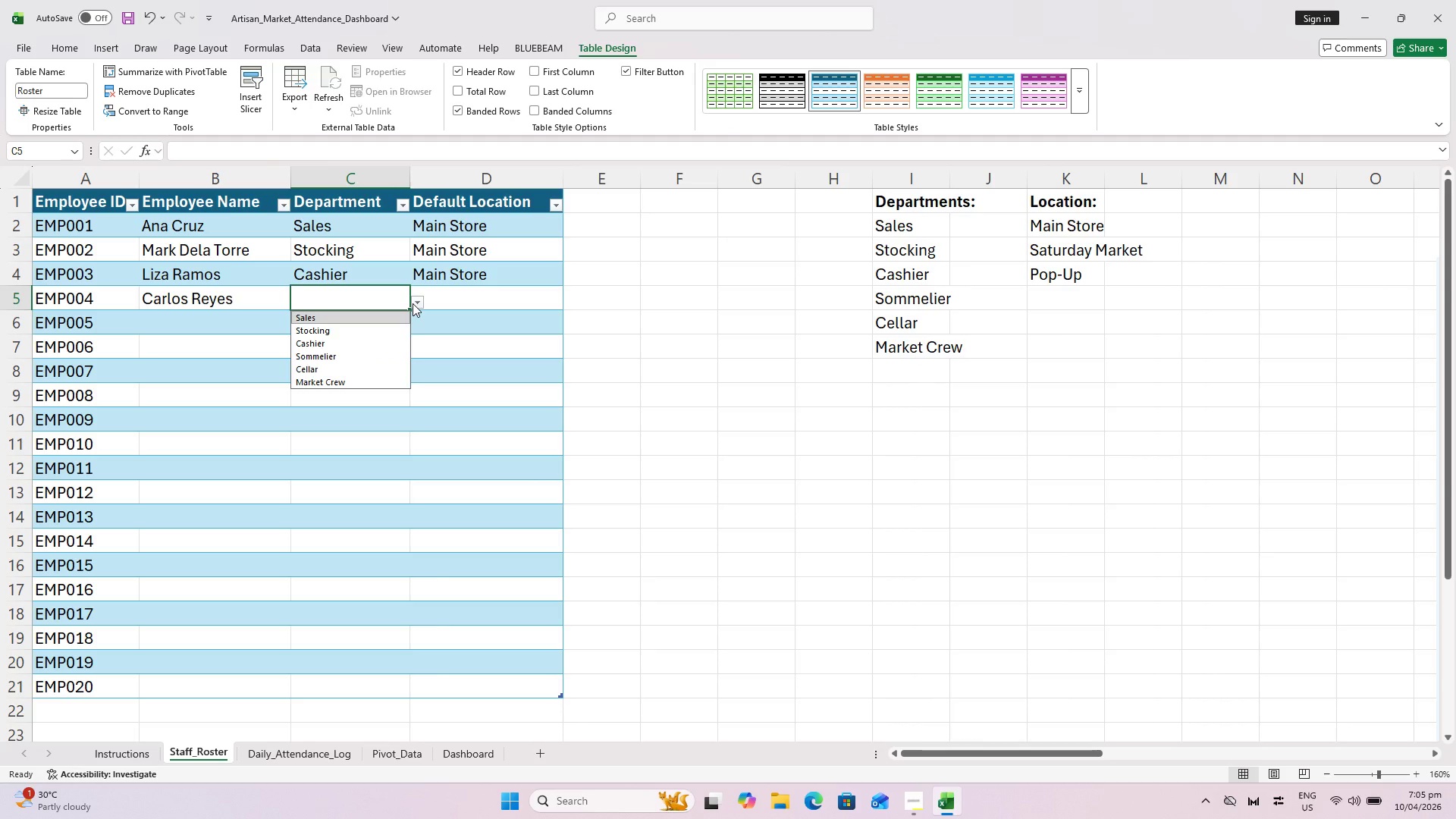 
wait(6.14)
 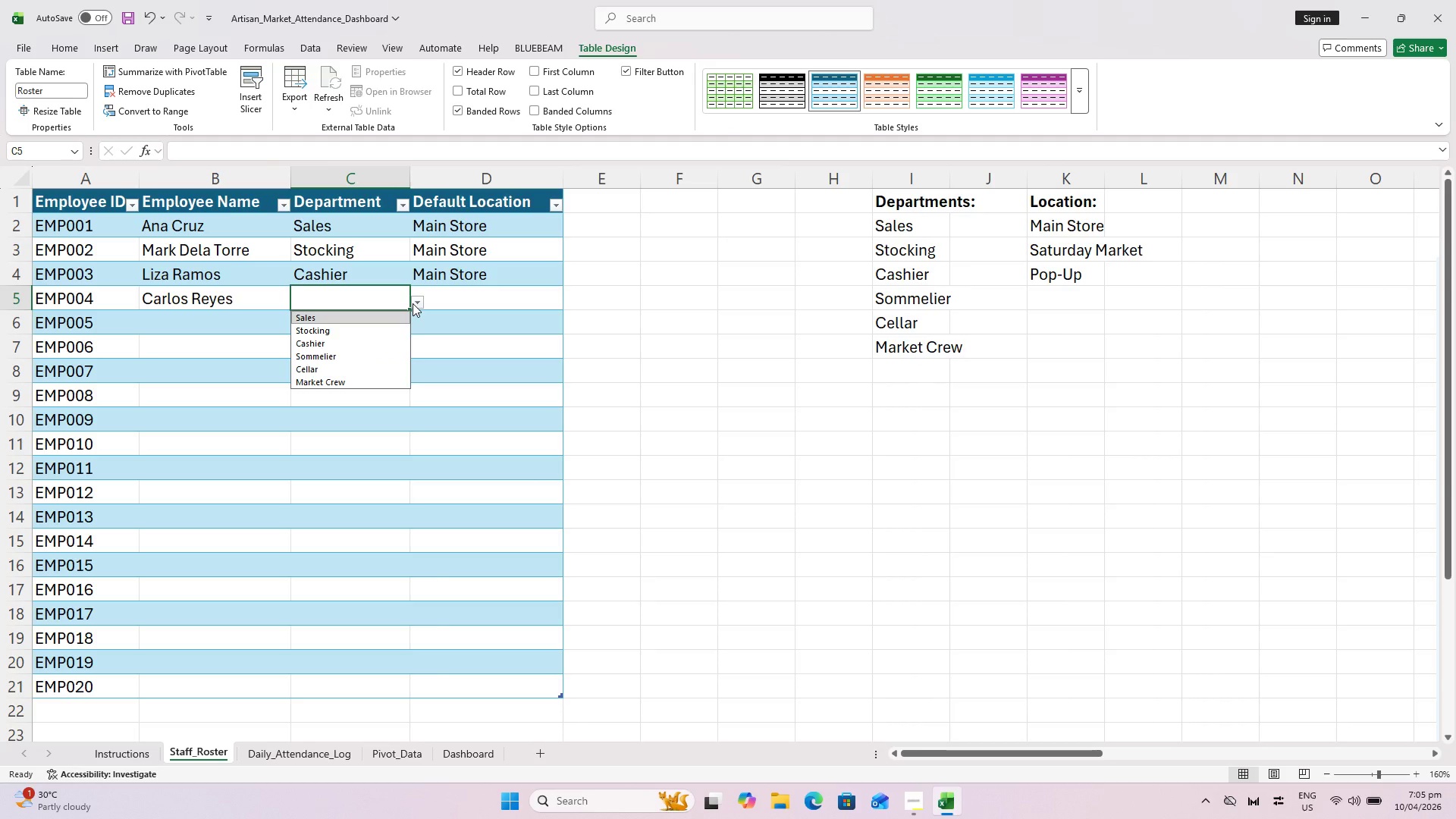 
left_click([363, 355])
 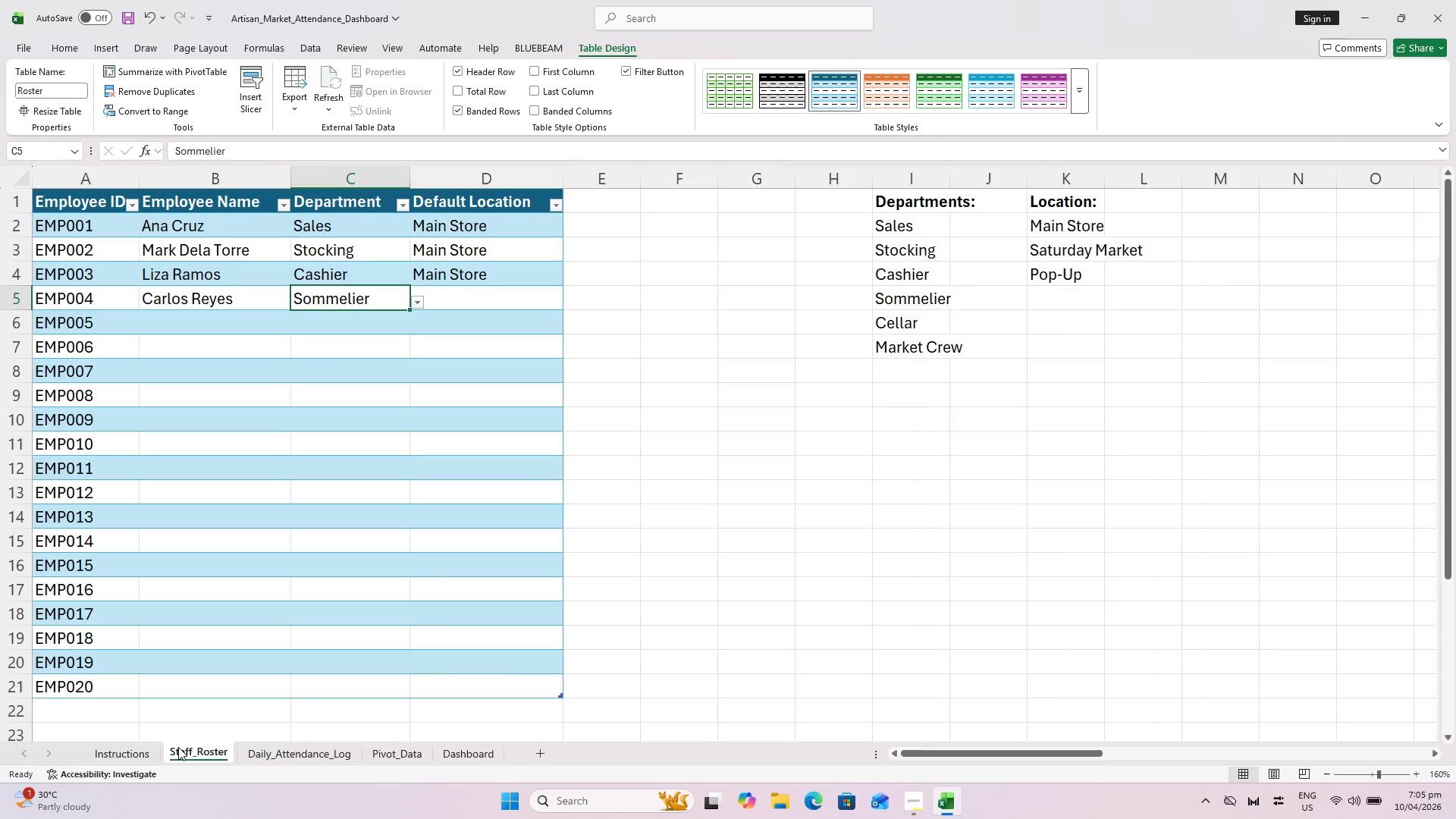 
scroll: coordinate [1005, 514], scroll_direction: up, amount: 3.0
 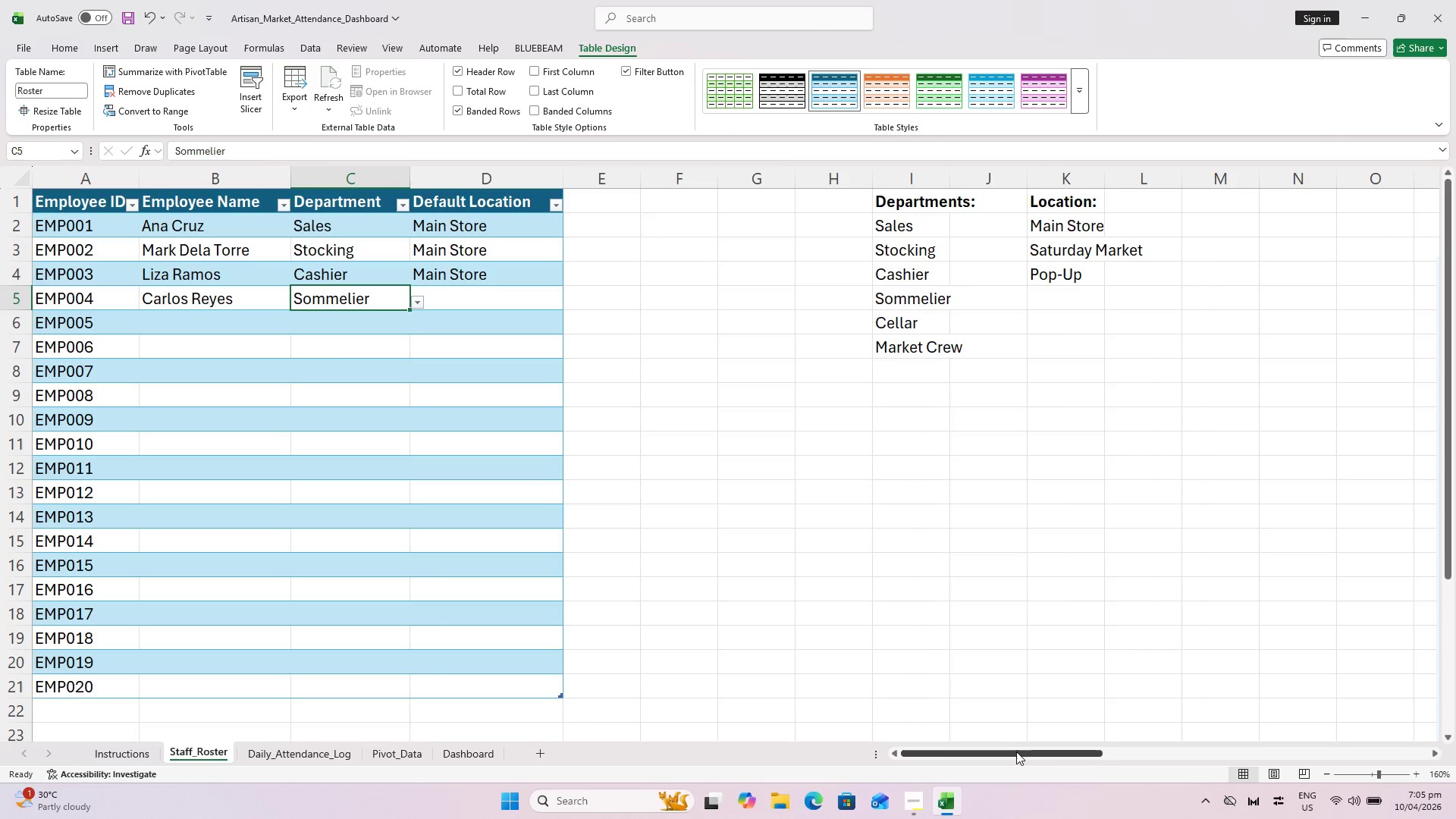 
left_click_drag(start_coordinate=[1018, 755], to_coordinate=[1100, 748])
 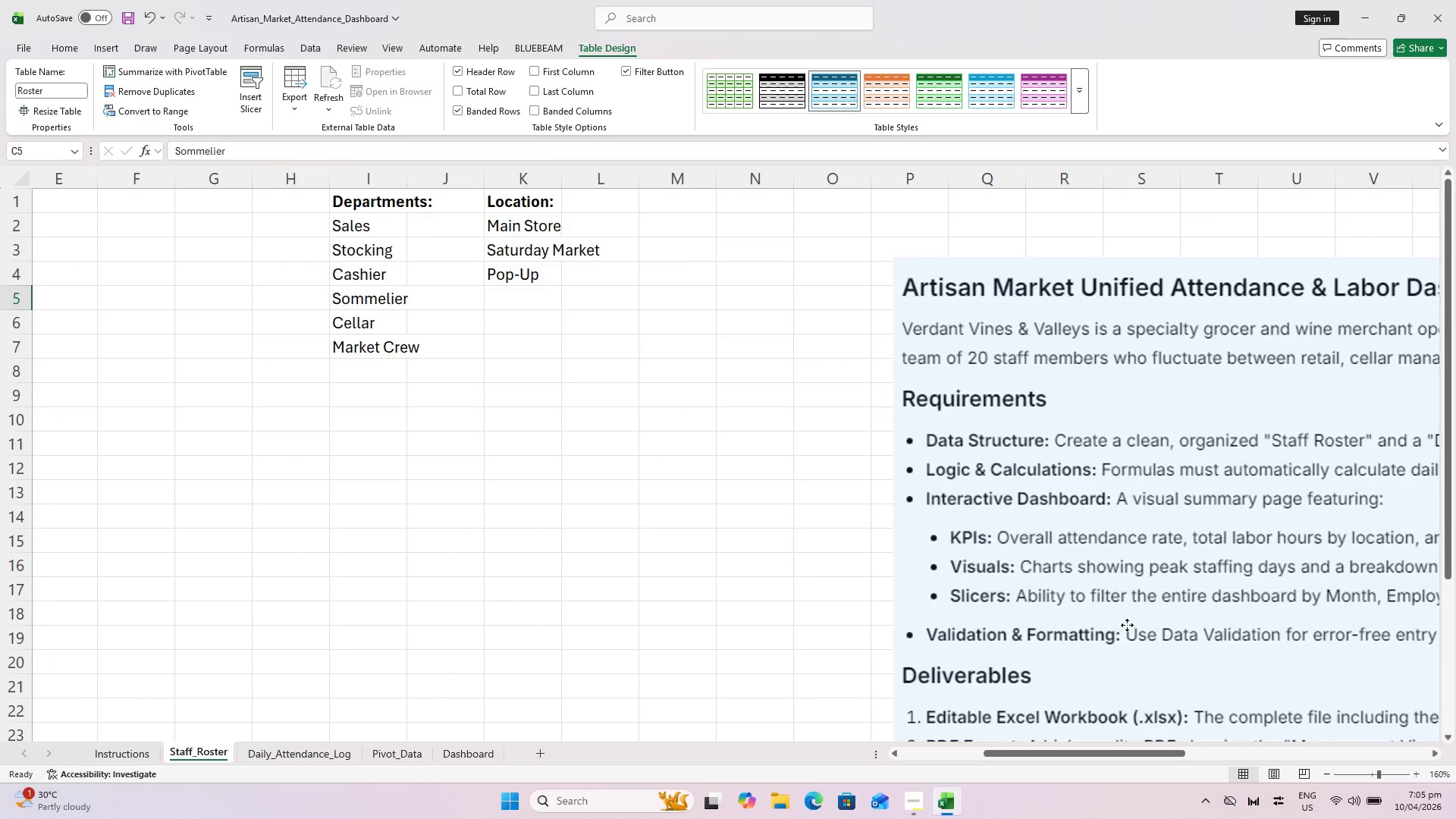 
left_click_drag(start_coordinate=[1127, 625], to_coordinate=[500, 752])
 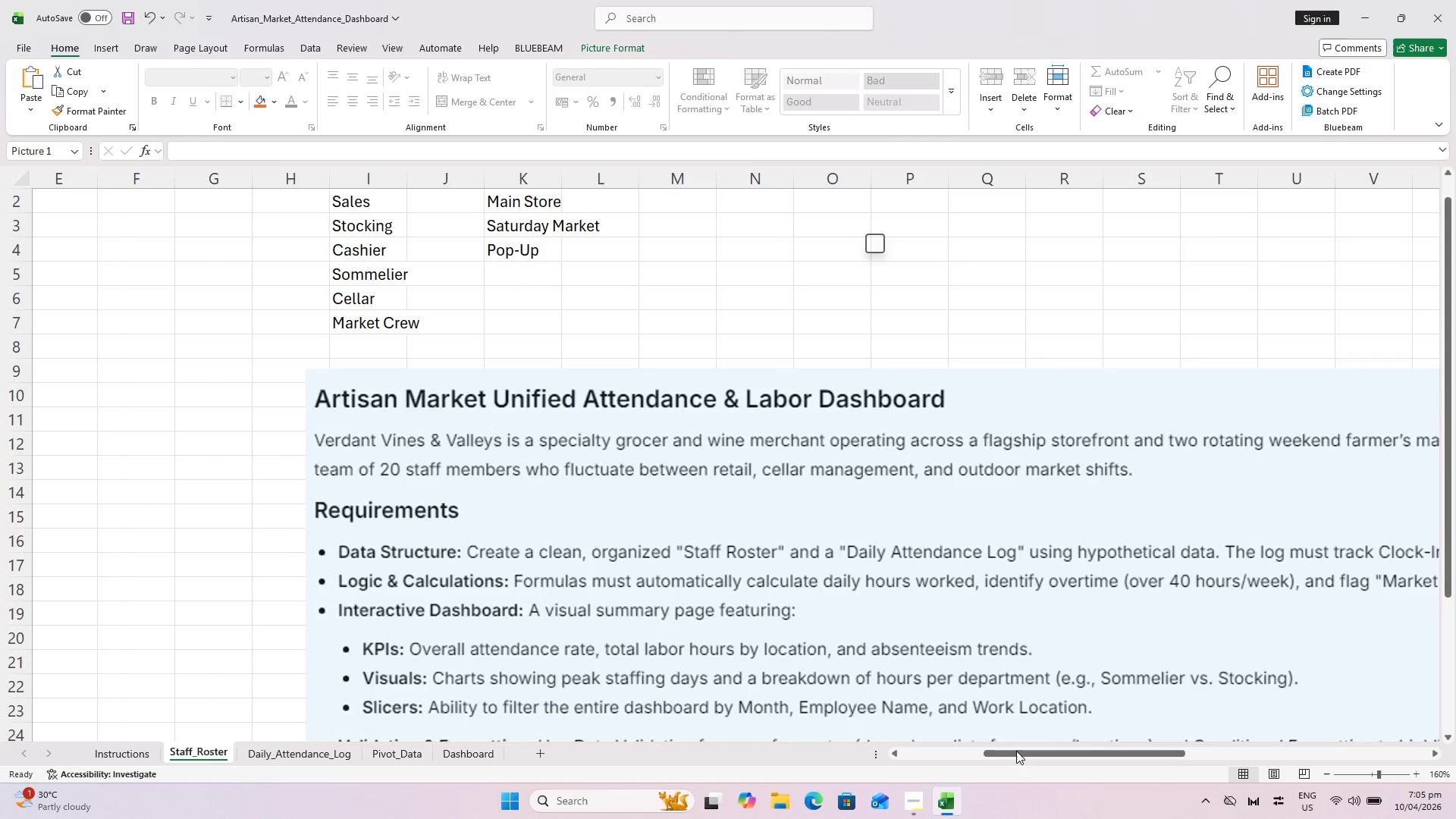 
left_click([1016, 747])
 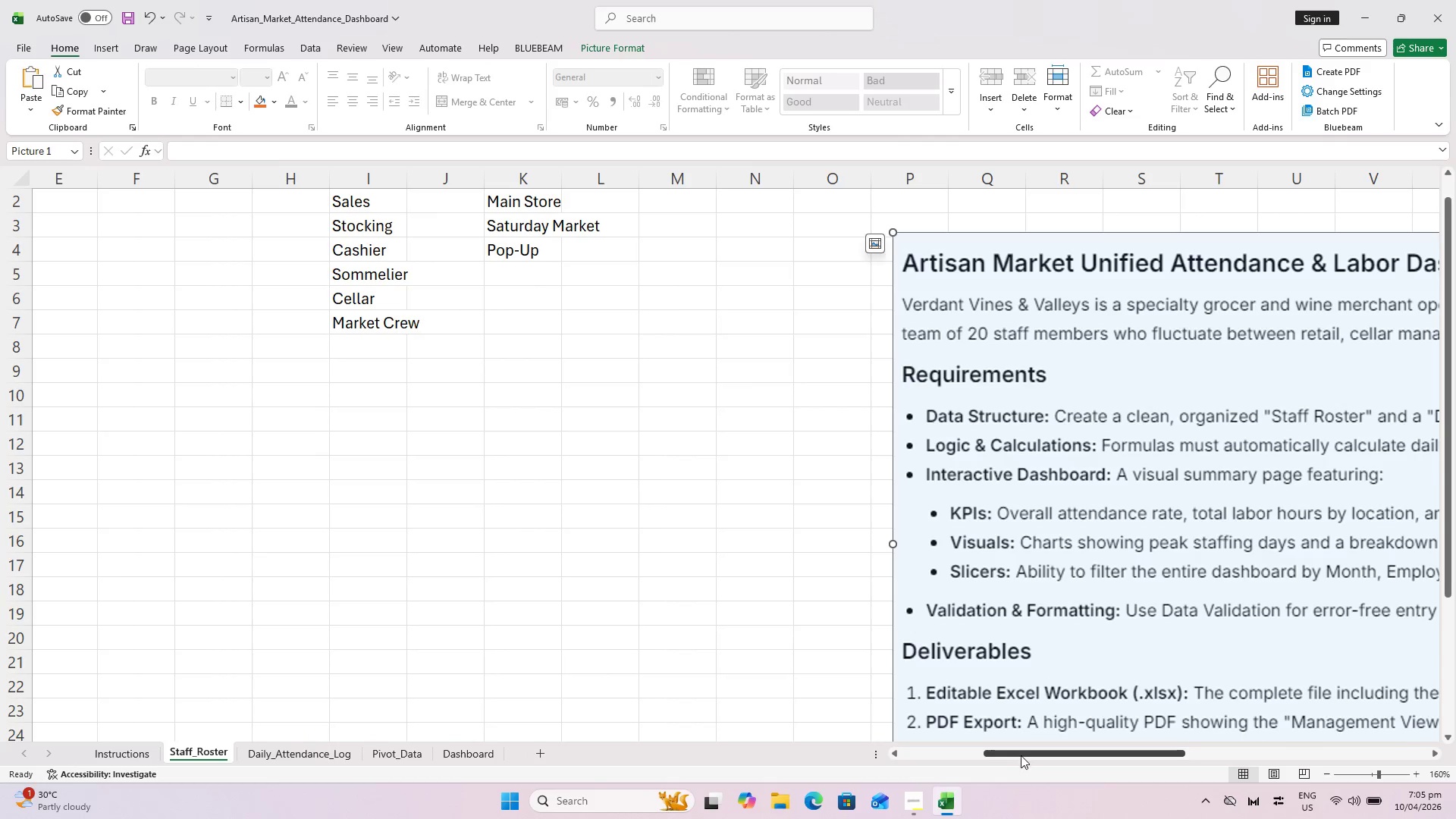 
left_click_drag(start_coordinate=[1021, 755], to_coordinate=[852, 786])
 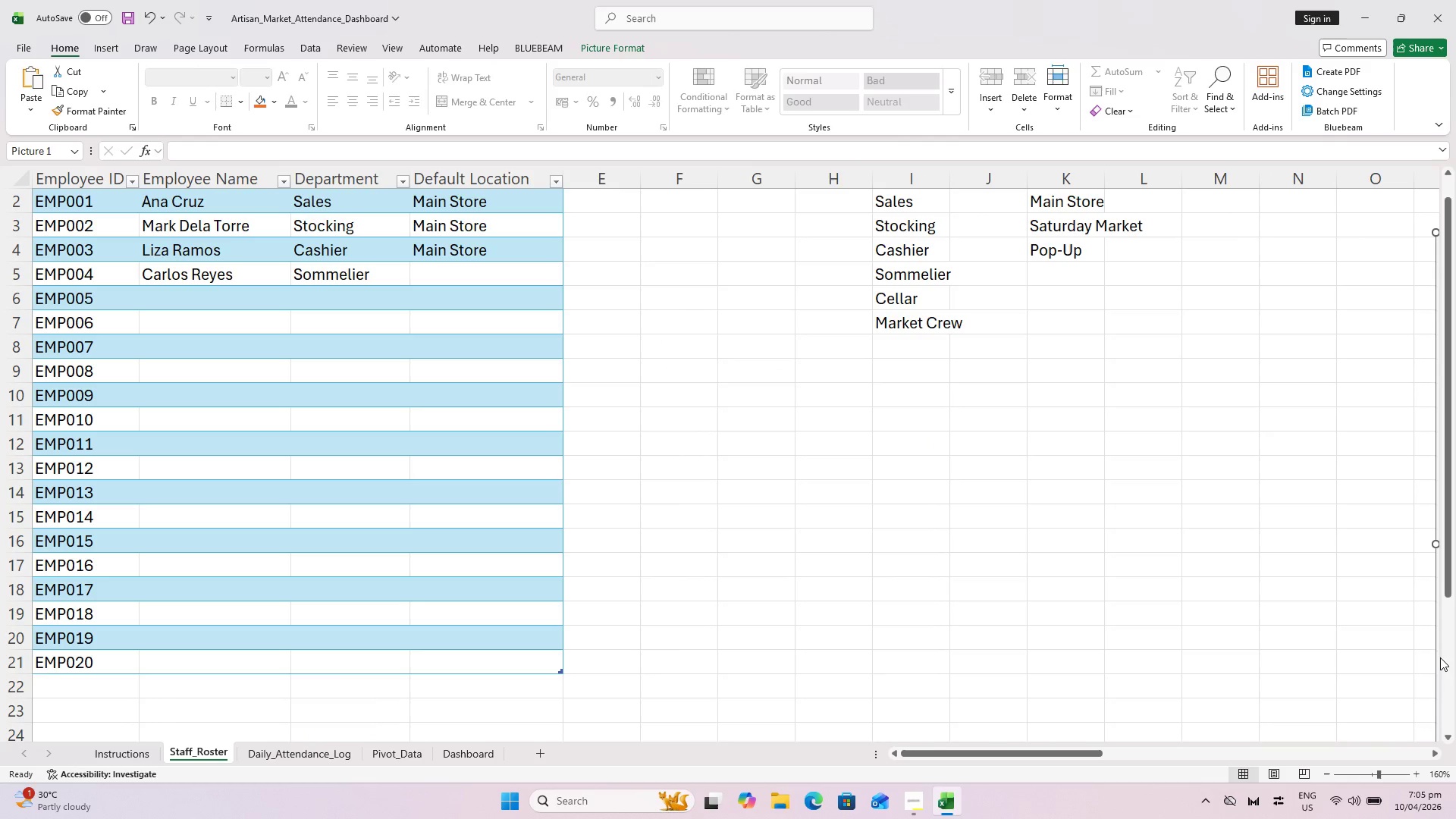 
left_click_drag(start_coordinate=[1435, 655], to_coordinate=[563, 767])
 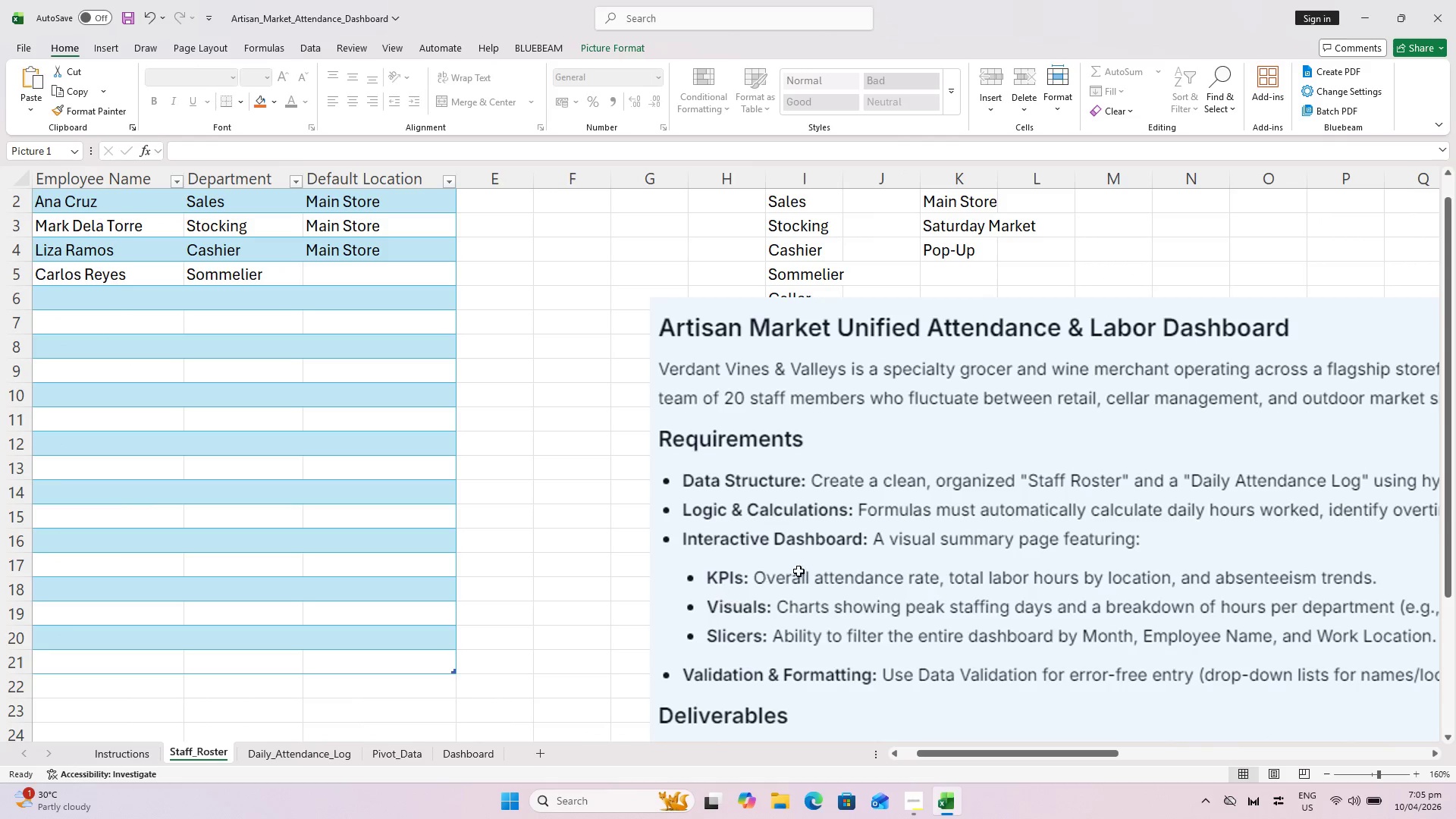 
left_click_drag(start_coordinate=[804, 569], to_coordinate=[747, 613])
 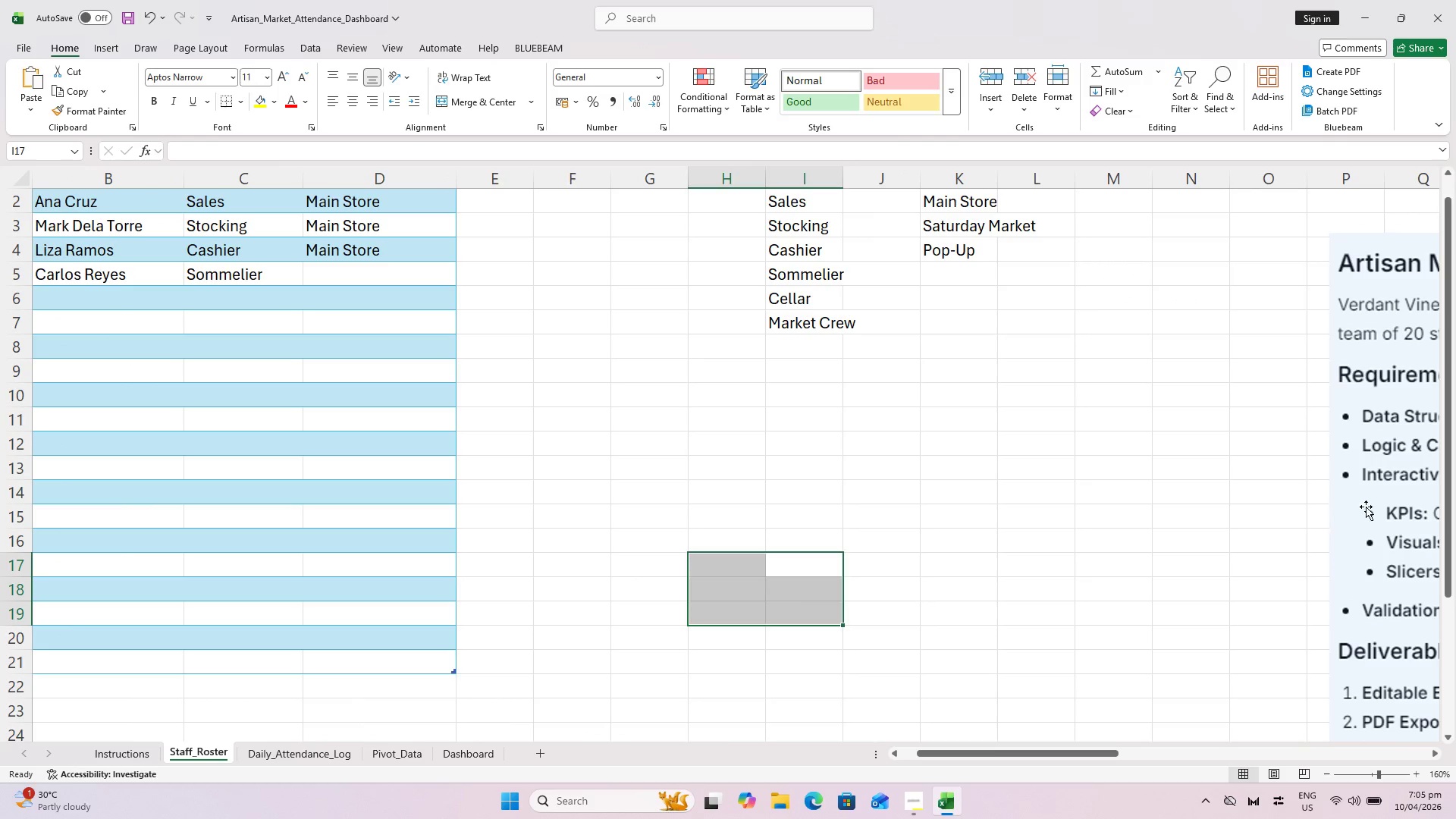 
left_click_drag(start_coordinate=[1379, 503], to_coordinate=[818, 640])
 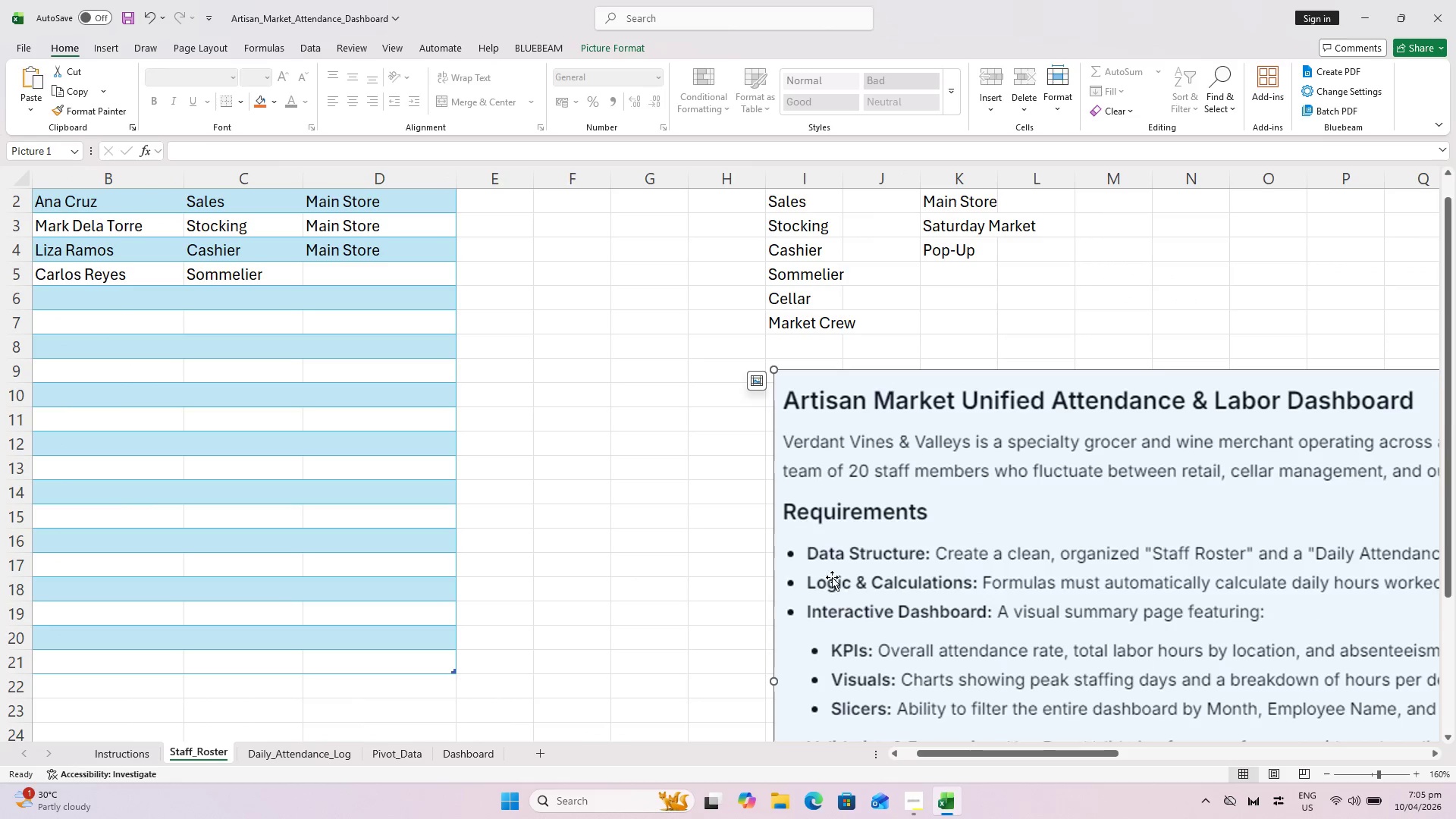 
hold_key(key=ControlLeft, duration=0.38)
 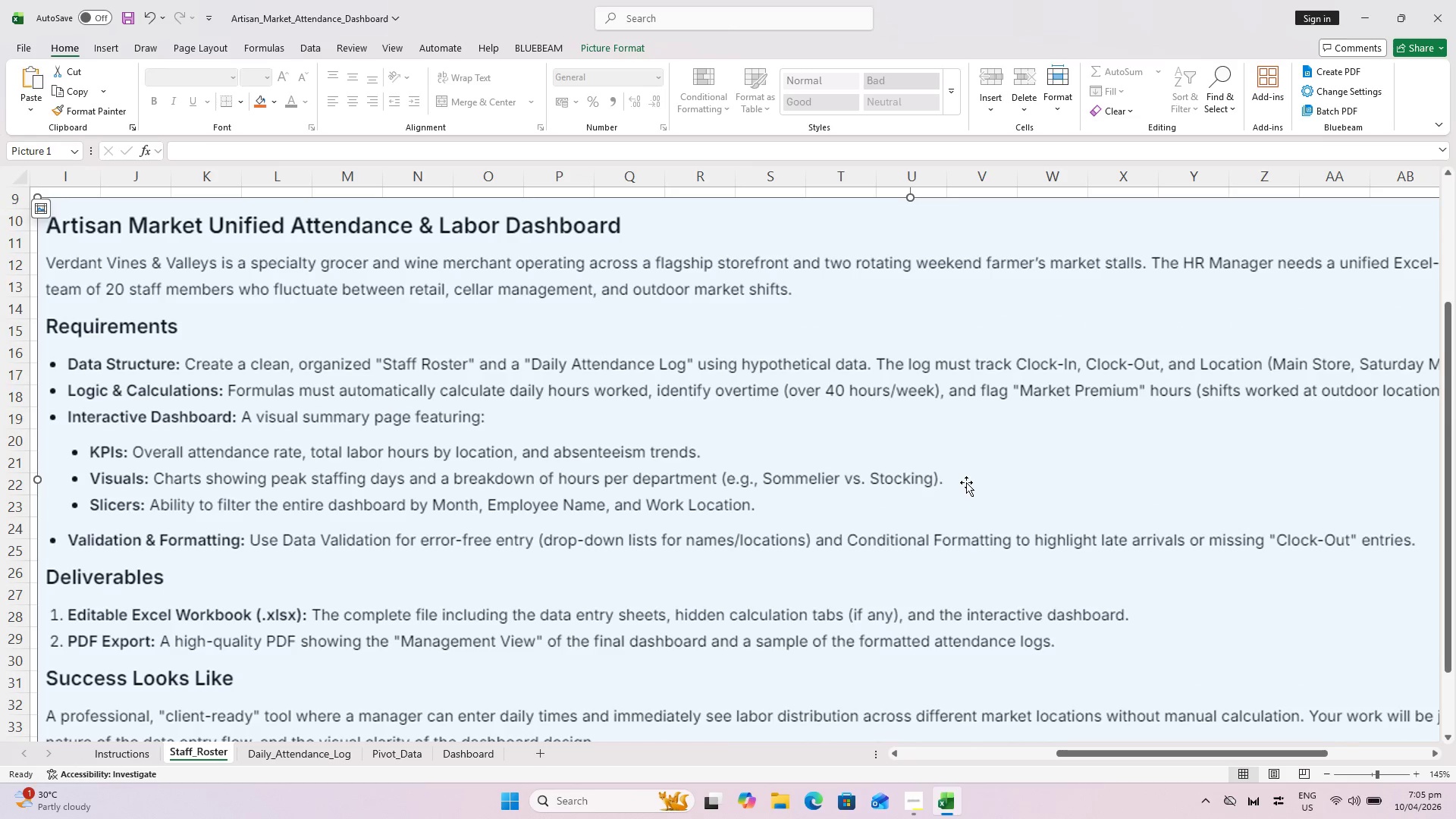 
scroll: coordinate [837, 554], scroll_direction: down, amount: 3.0
 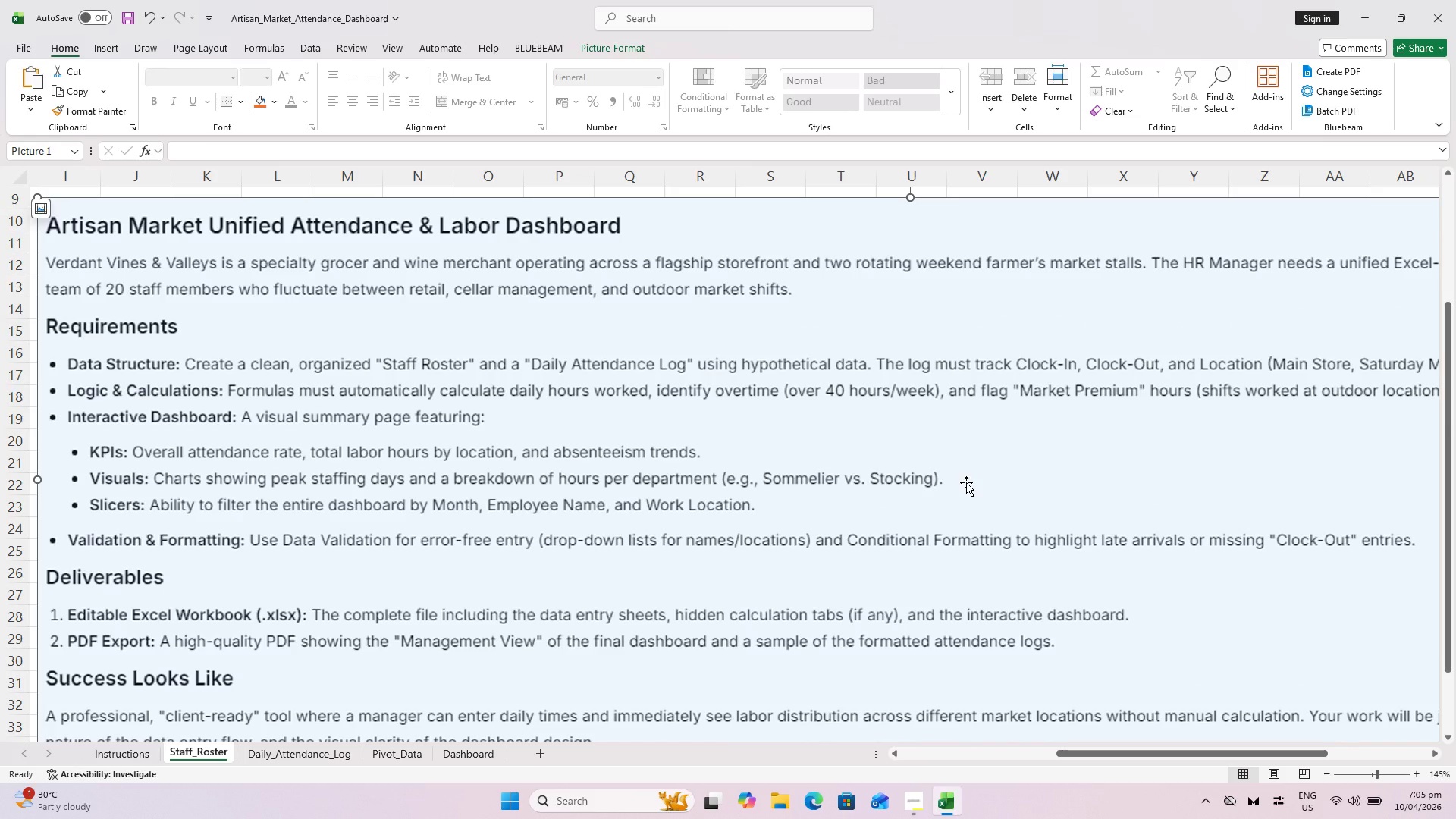 
wait(5.96)
 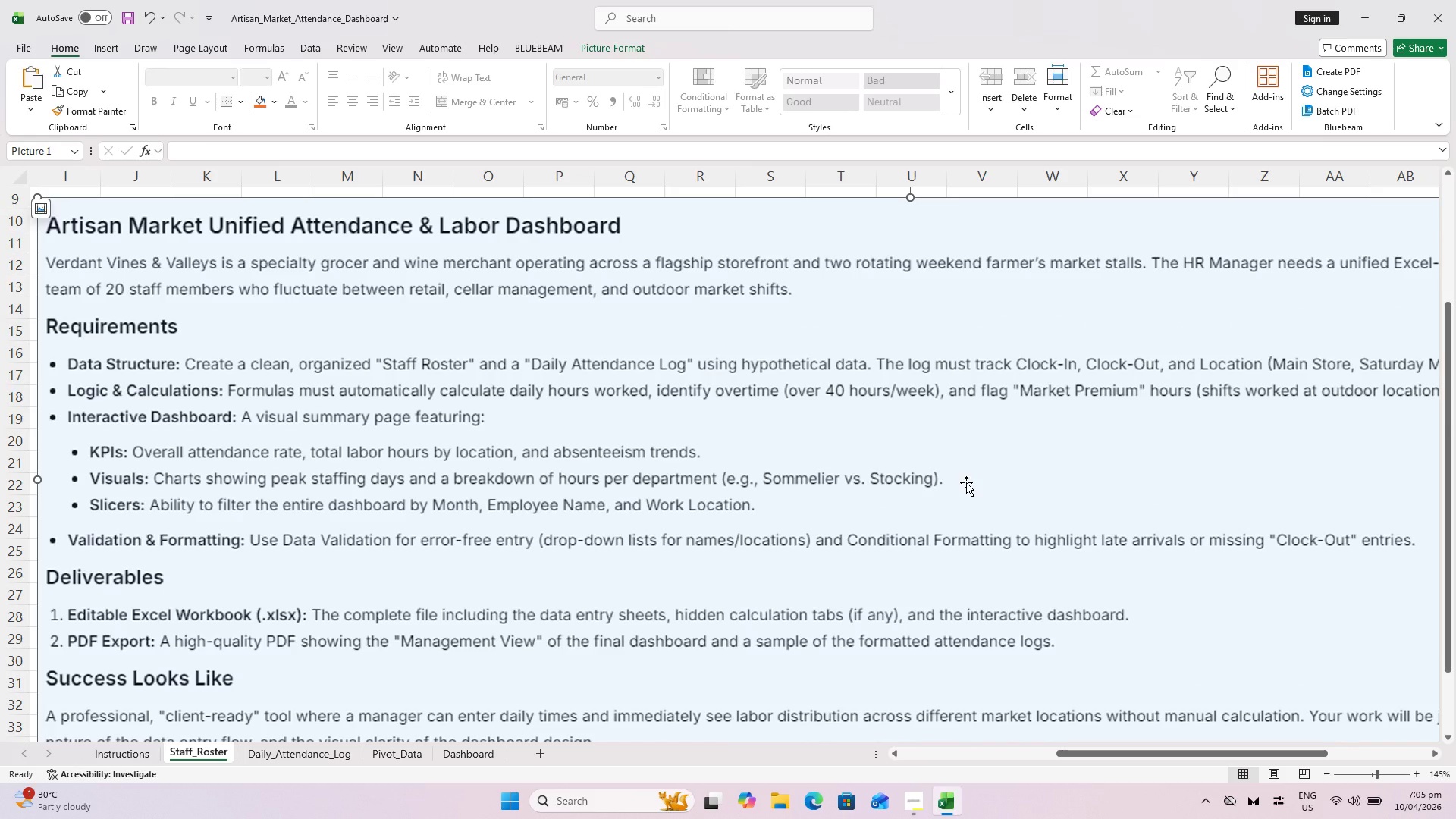 
left_click_drag(start_coordinate=[1164, 755], to_coordinate=[1153, 733])
 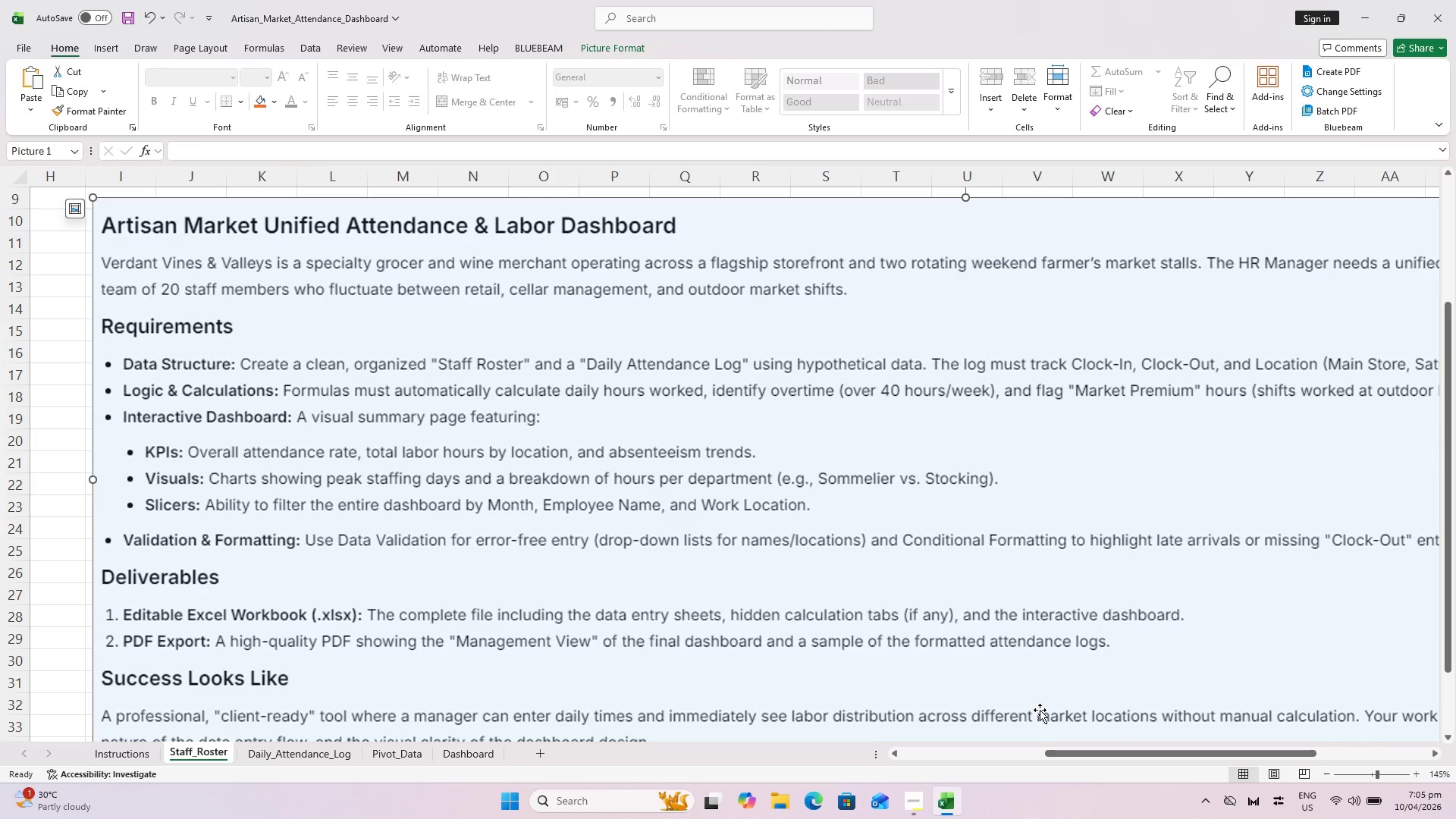 
wait(15.84)
 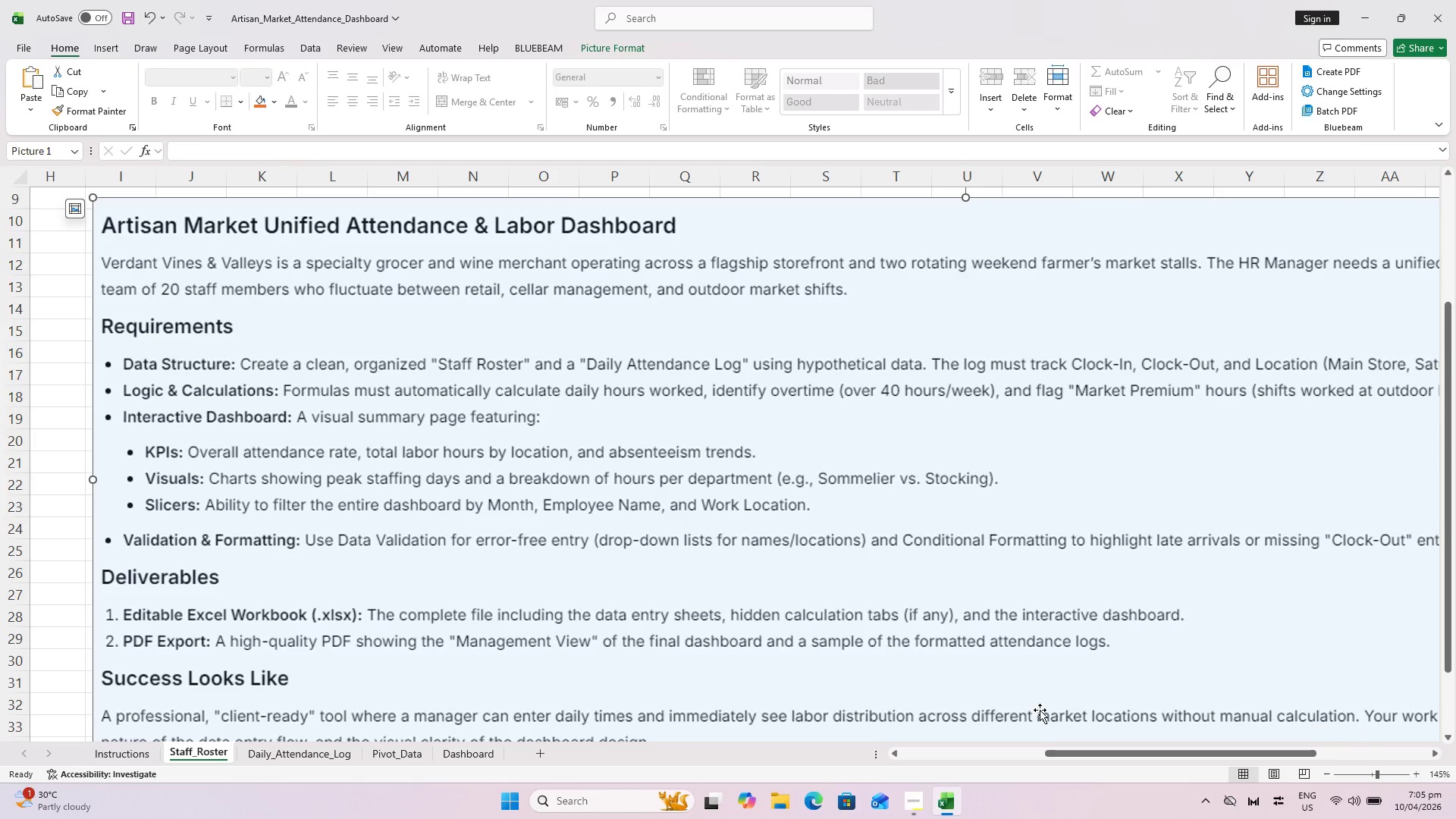 
left_click_drag(start_coordinate=[1084, 758], to_coordinate=[1055, 705])
 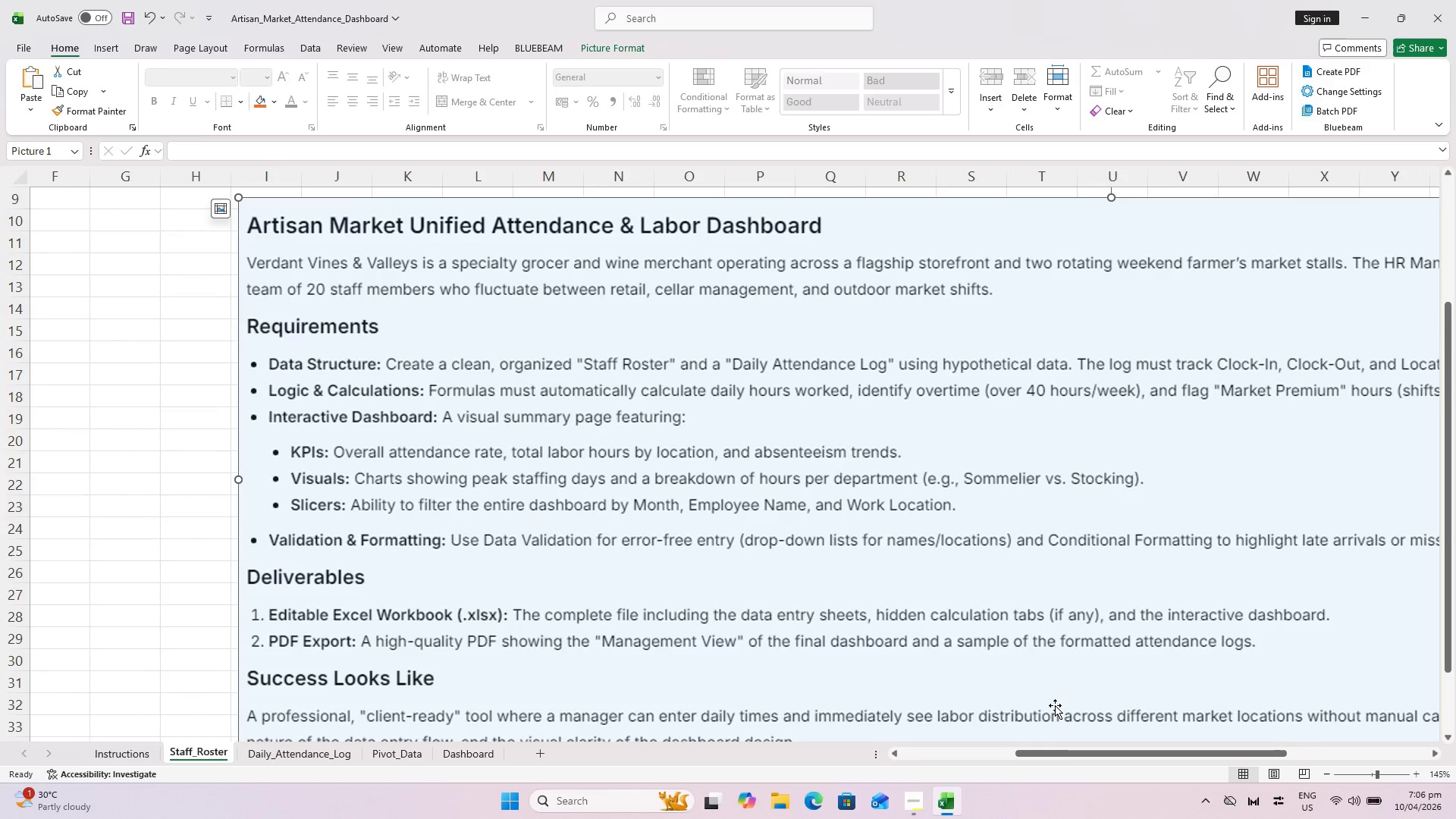 
wait(26.48)
 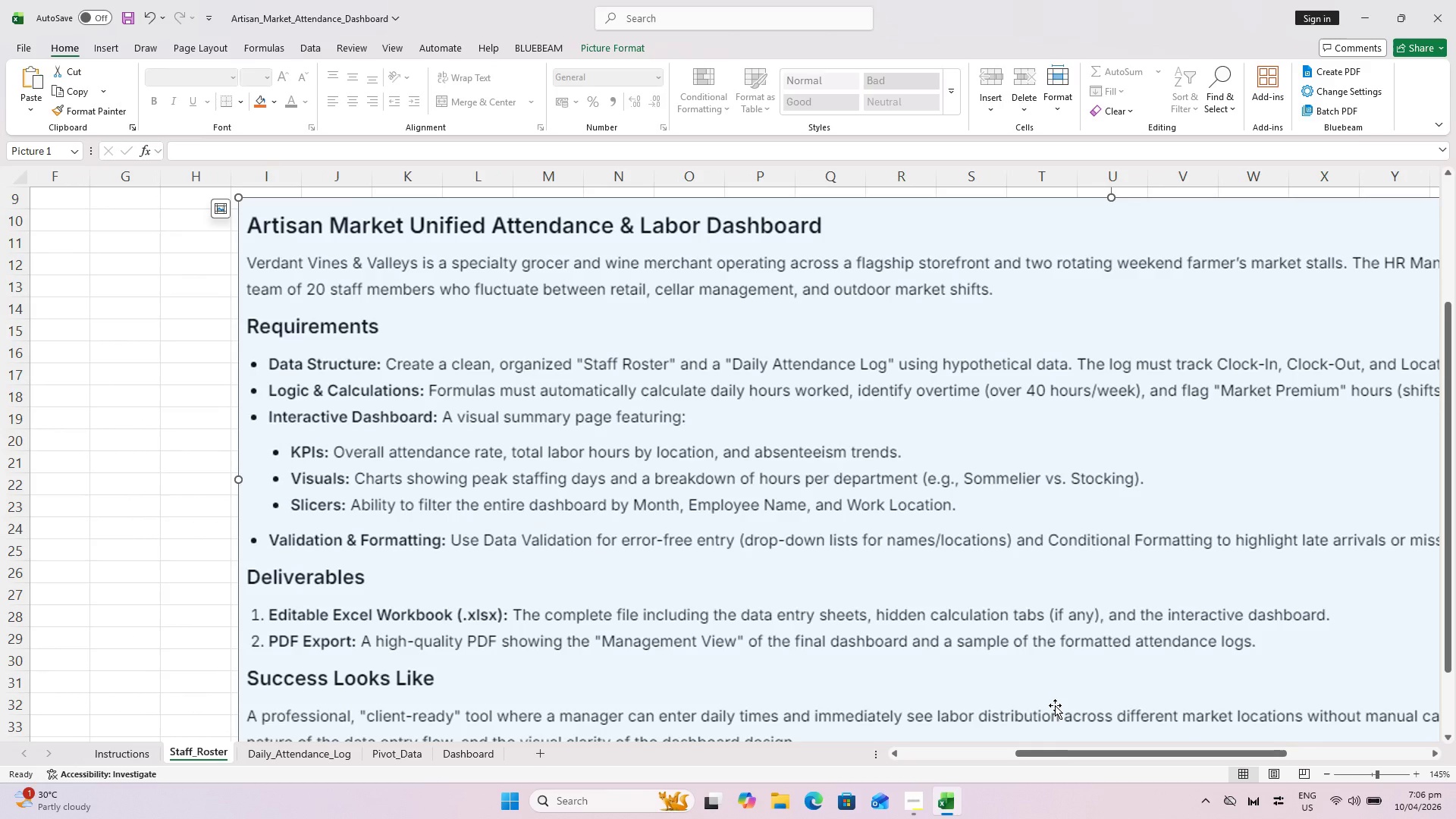 
scroll: coordinate [970, 682], scroll_direction: none, amount: 0.0
 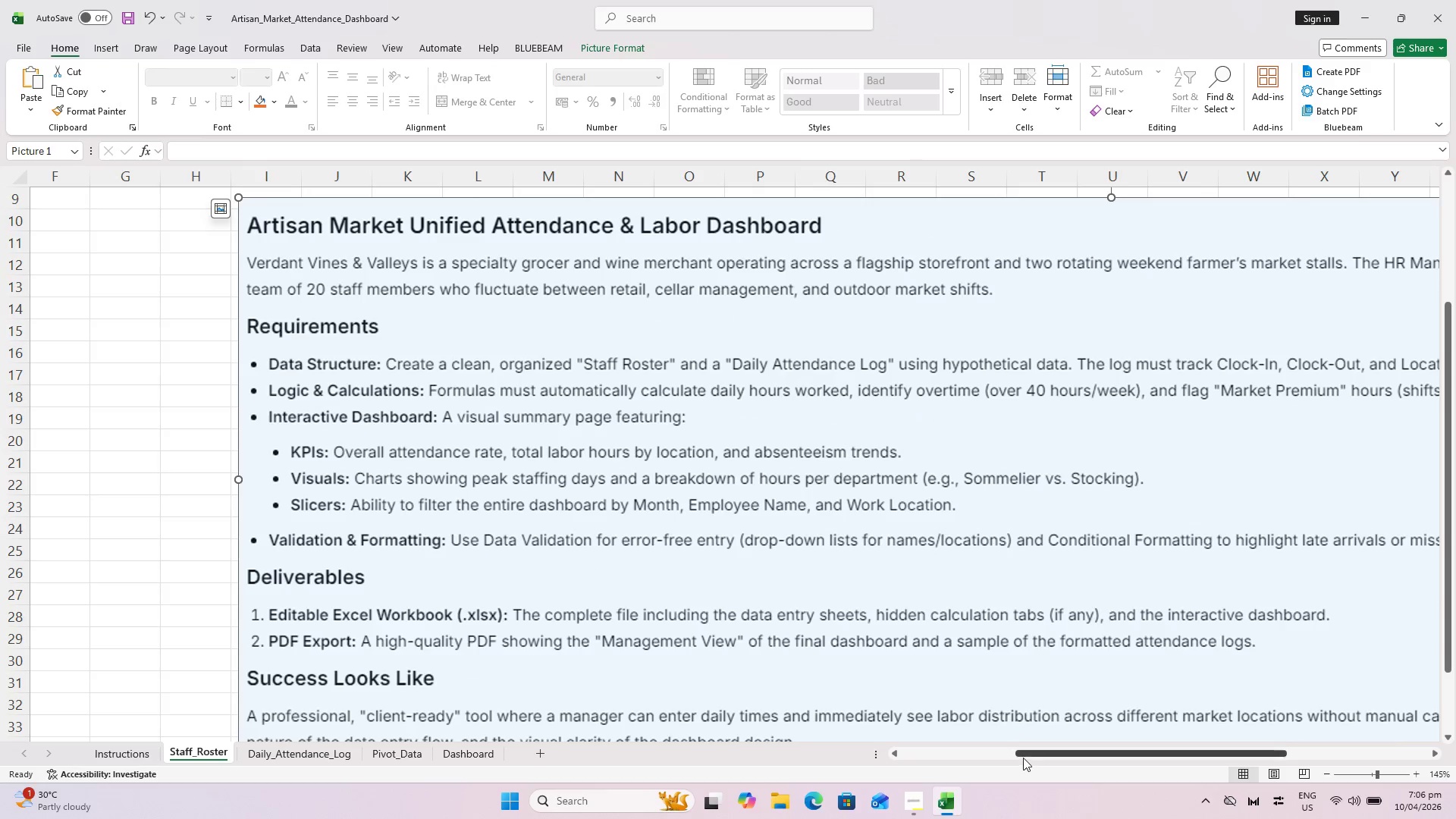 
left_click_drag(start_coordinate=[1022, 755], to_coordinate=[544, 723])
 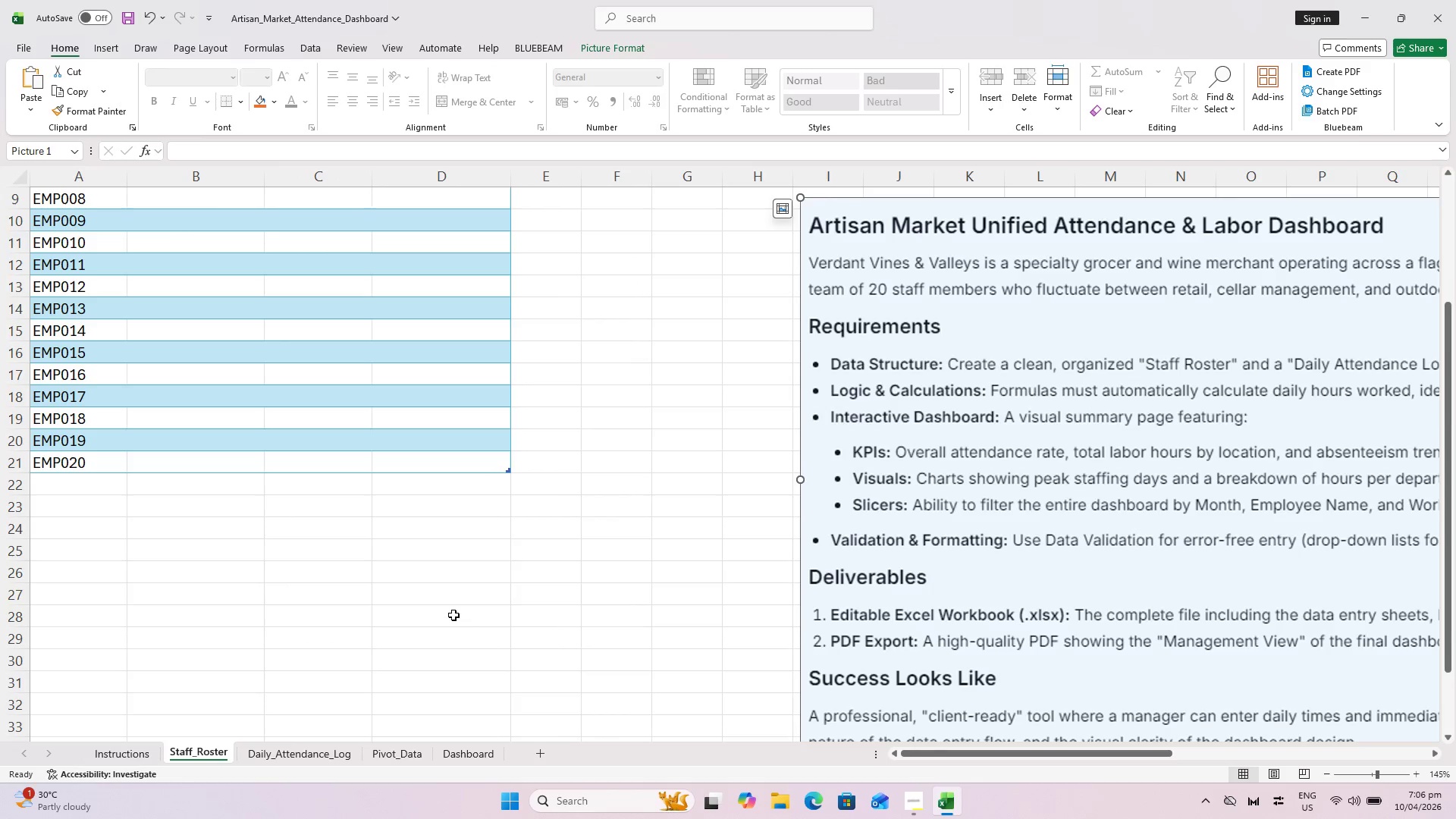 
scroll: coordinate [453, 614], scroll_direction: up, amount: 4.0
 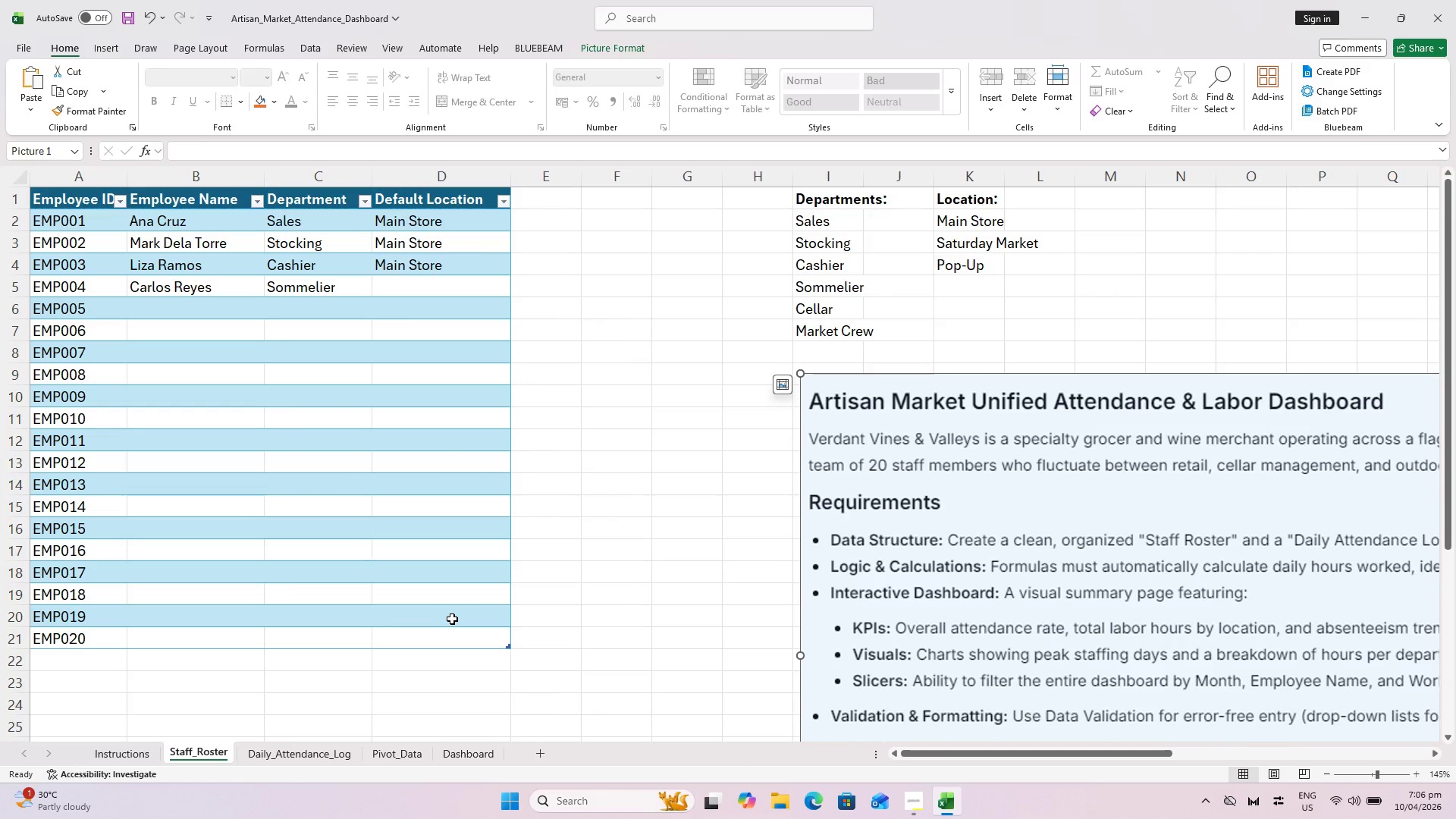 
wait(11.86)
 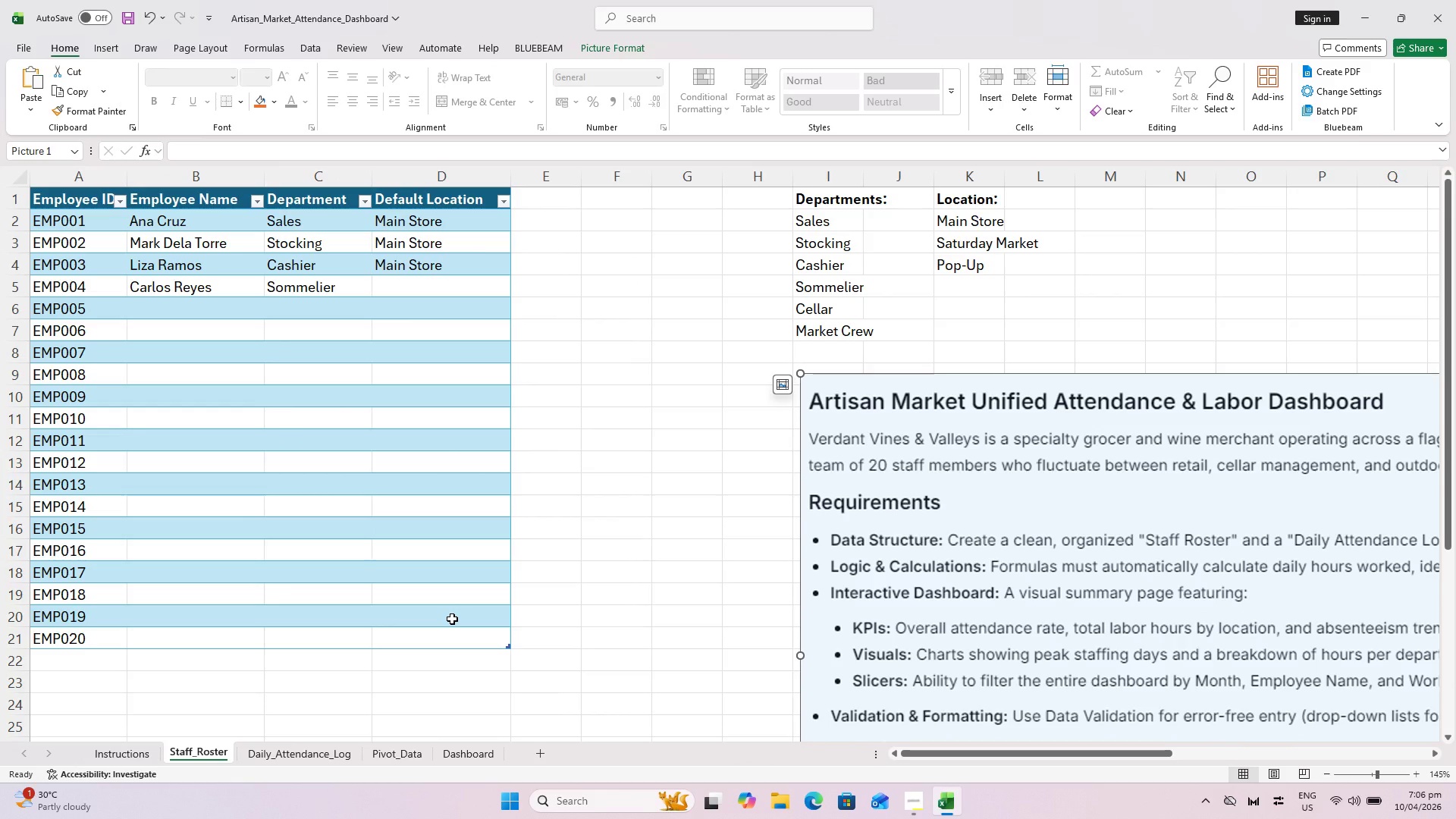 
left_click([516, 292])
 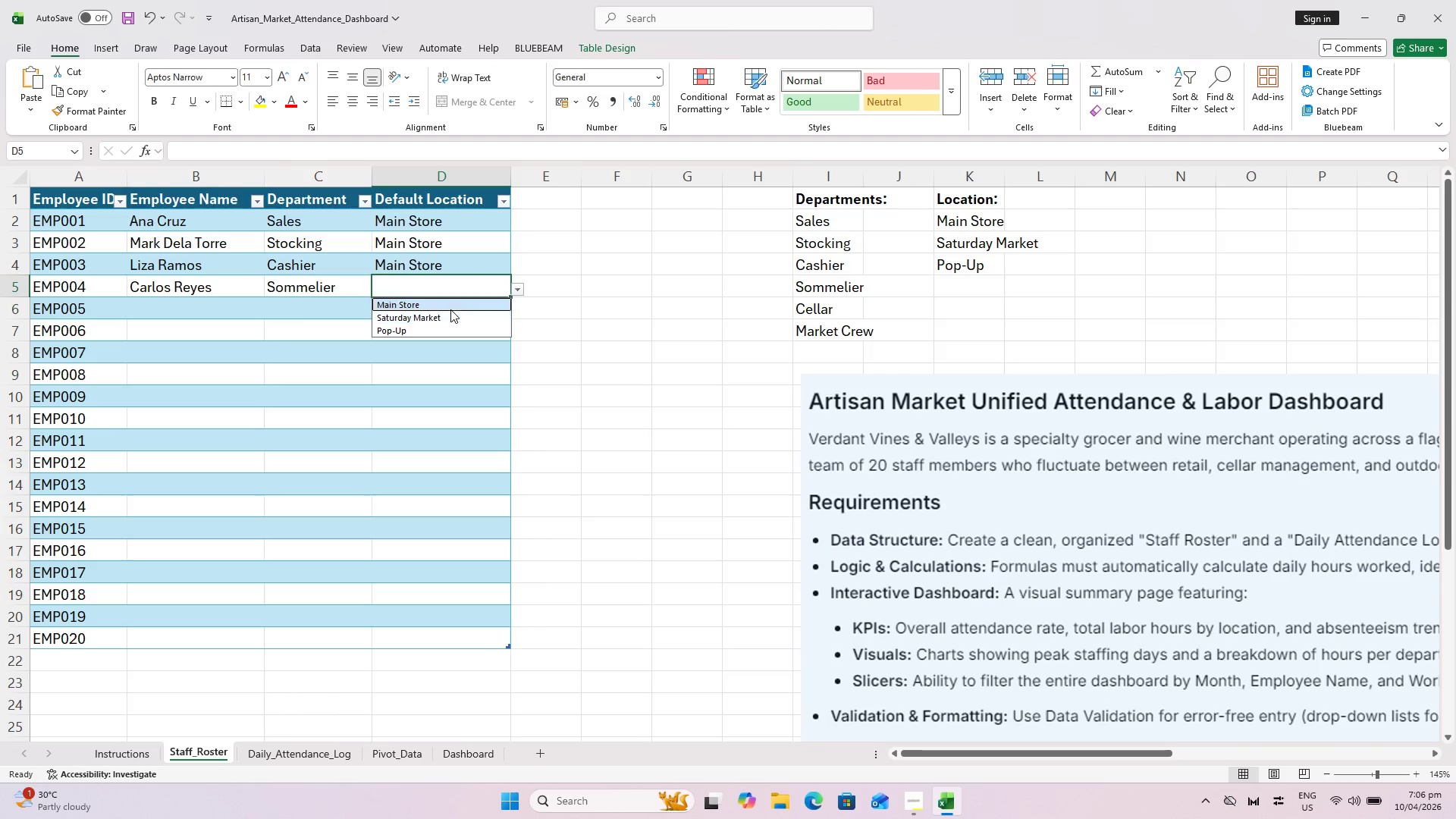 
left_click([450, 307])
 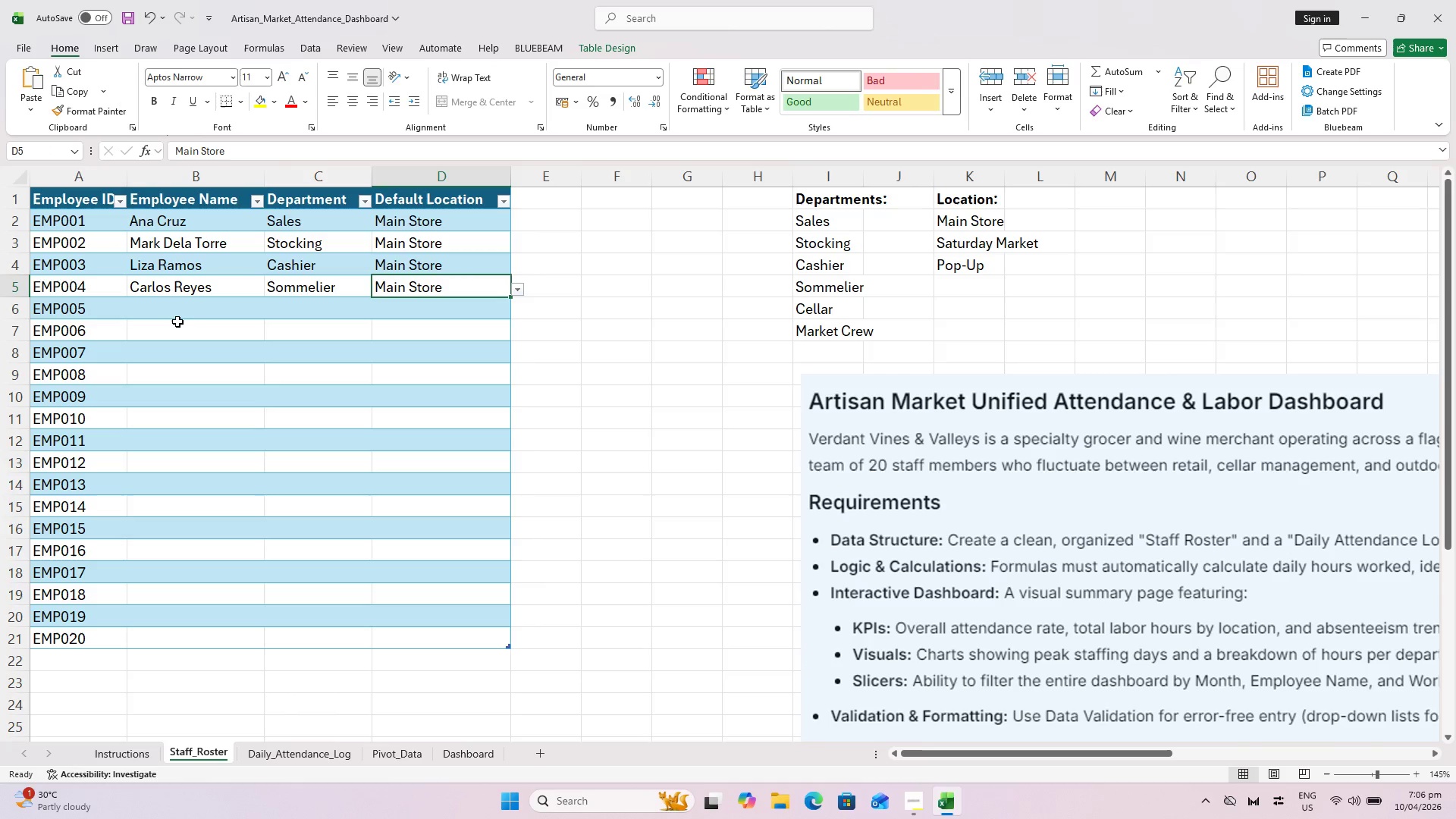 
left_click([177, 321])
 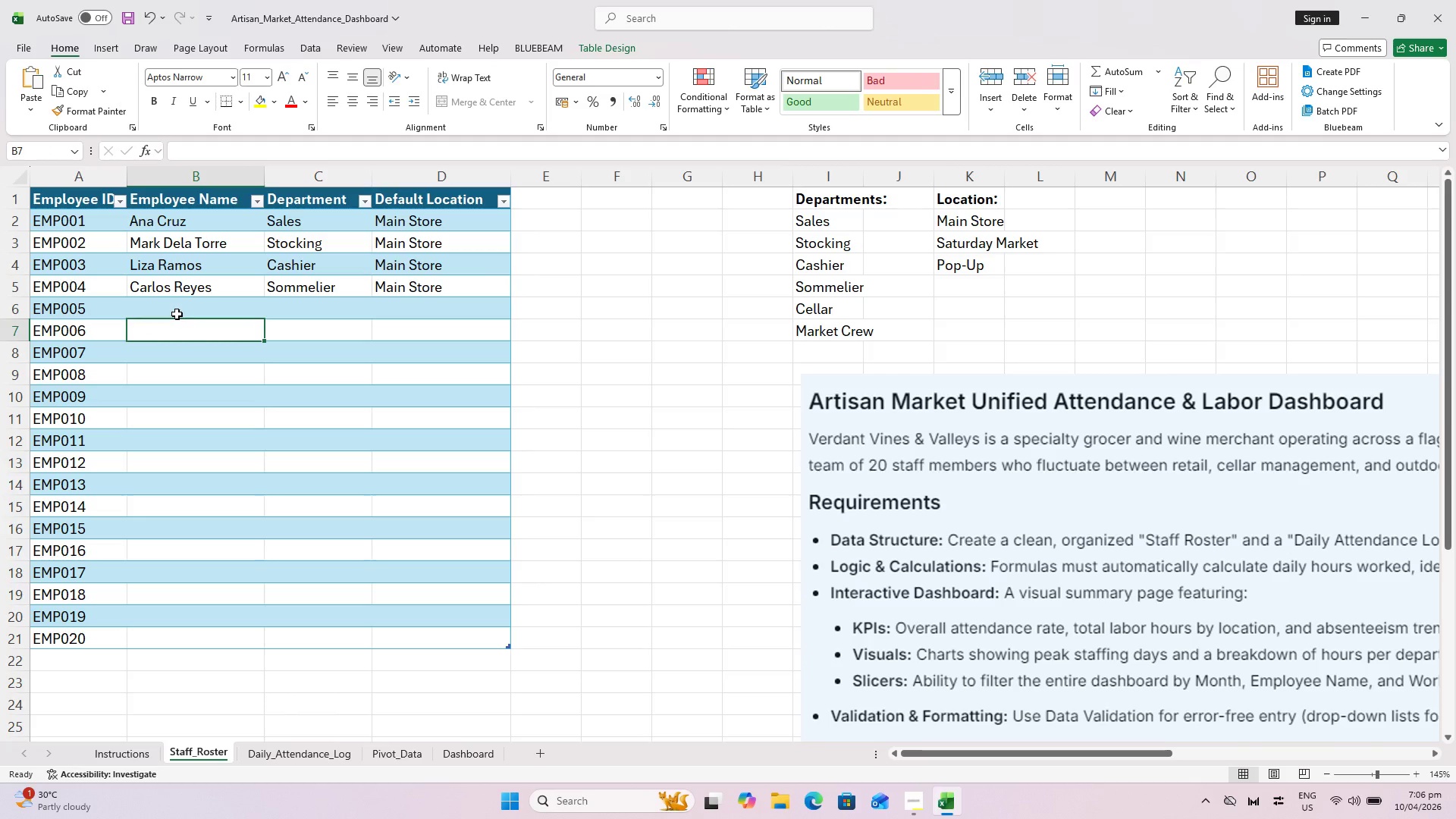 
left_click([177, 311])
 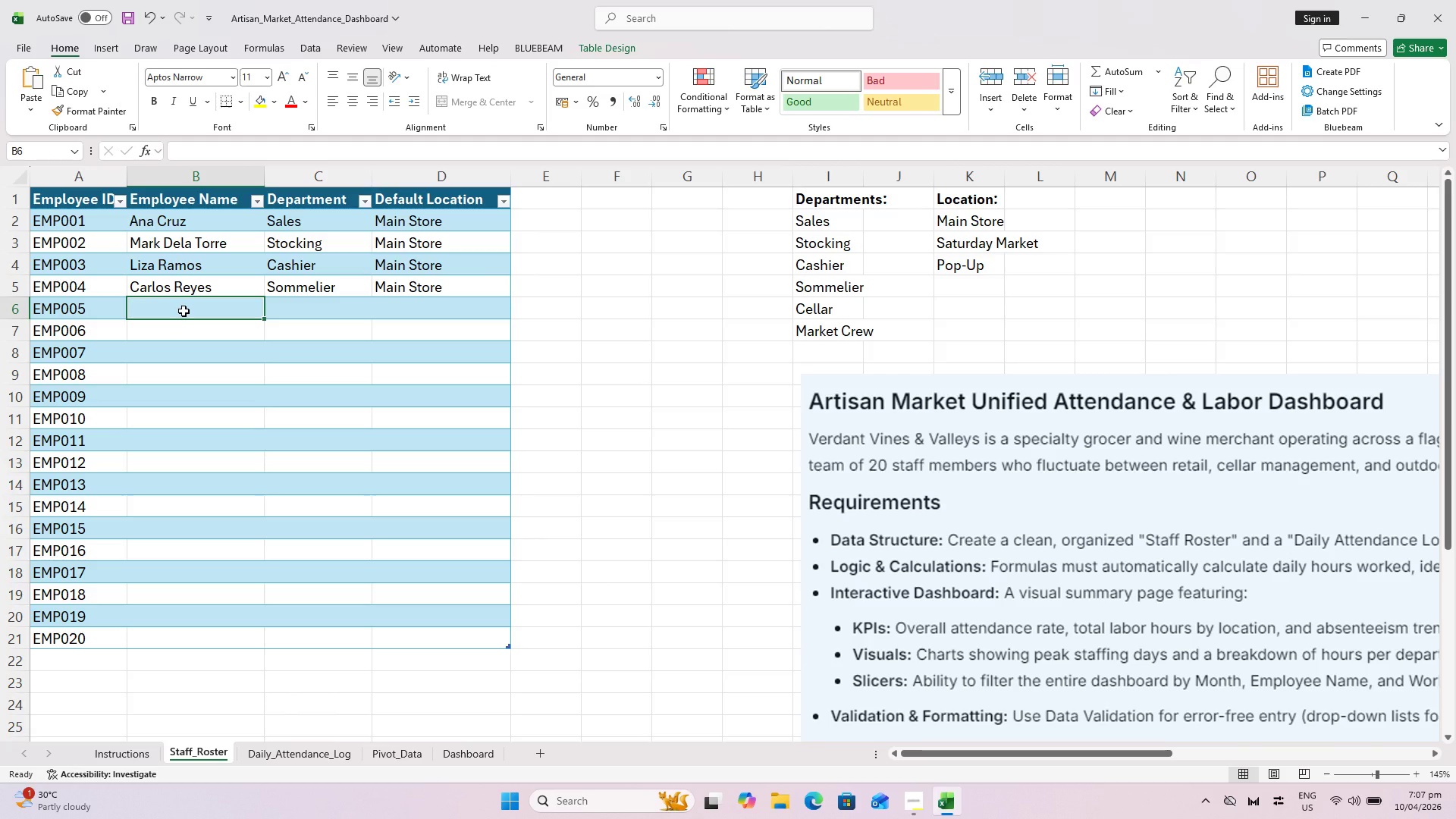 
wait(7.3)
 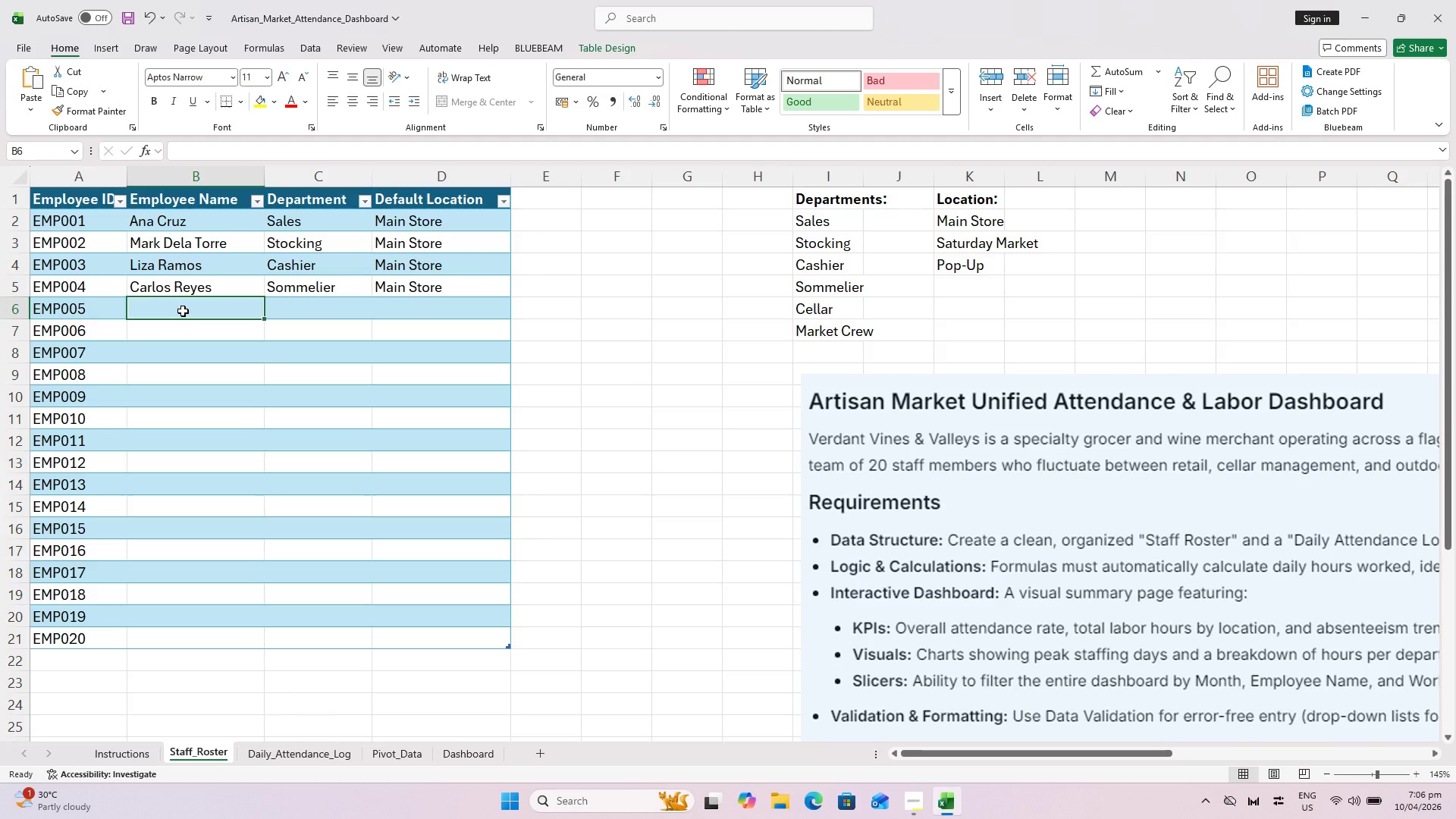 
type(Jane Bautista)
 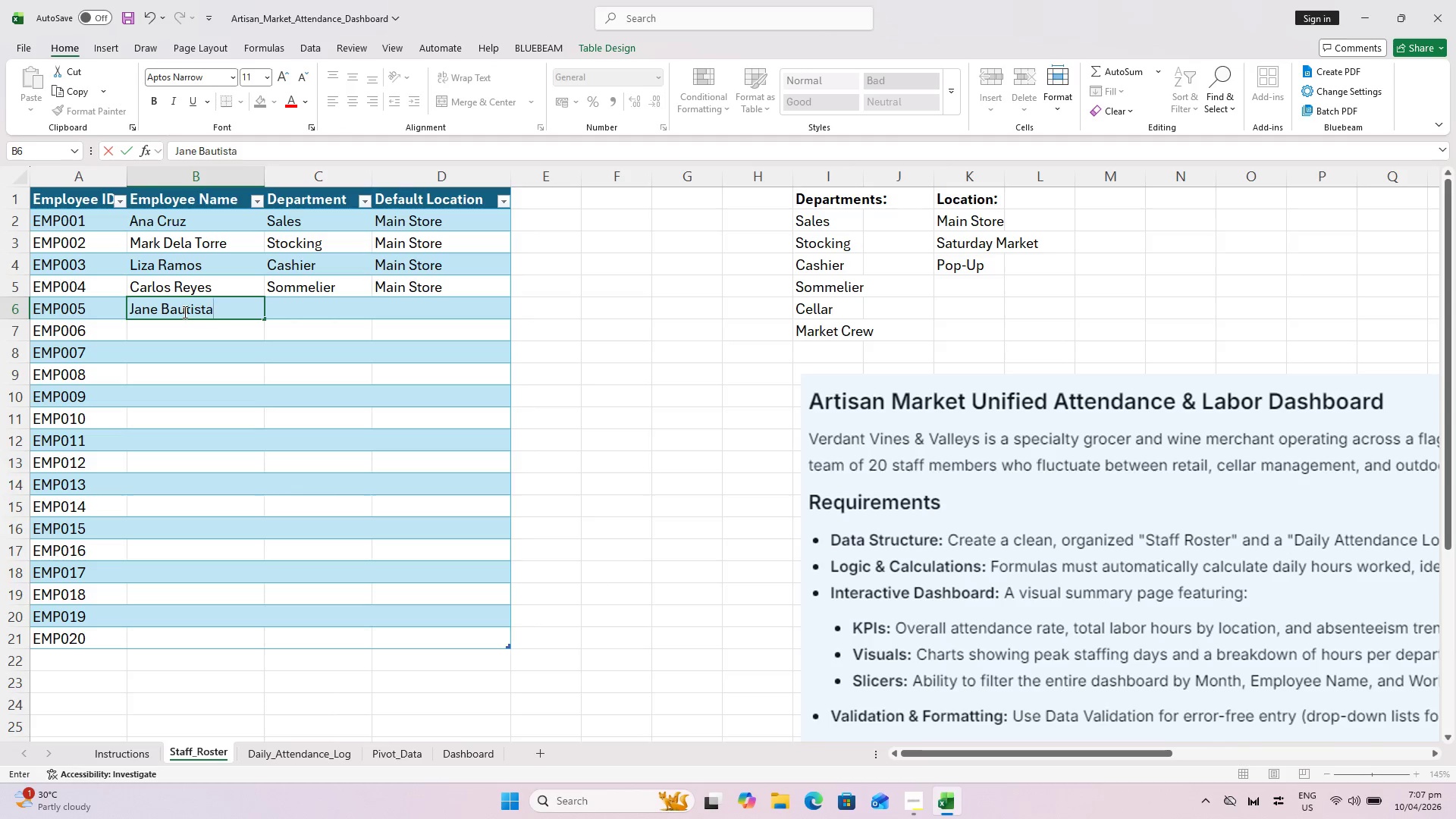 
key(ArrowRight)
 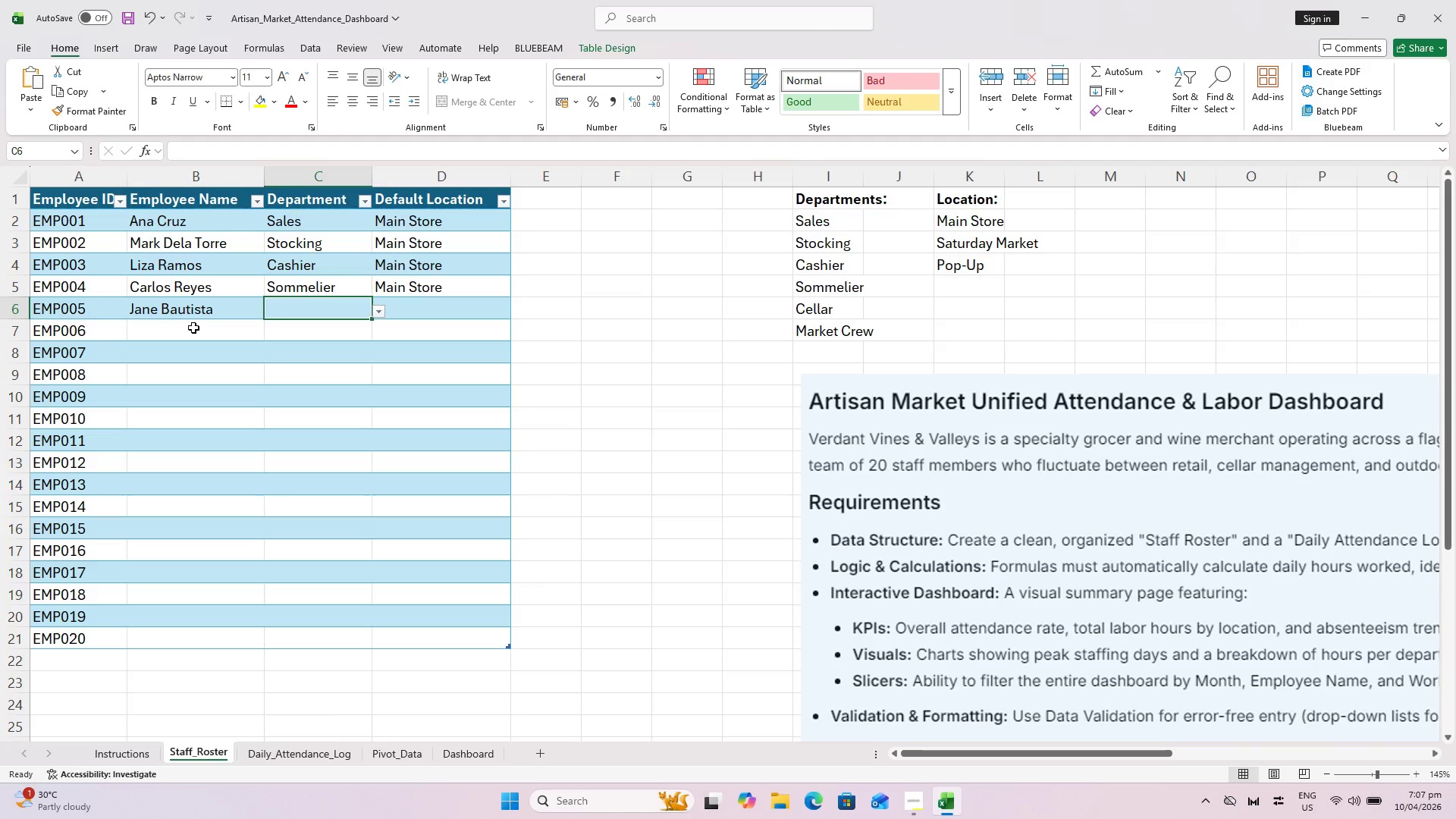 
wait(6.88)
 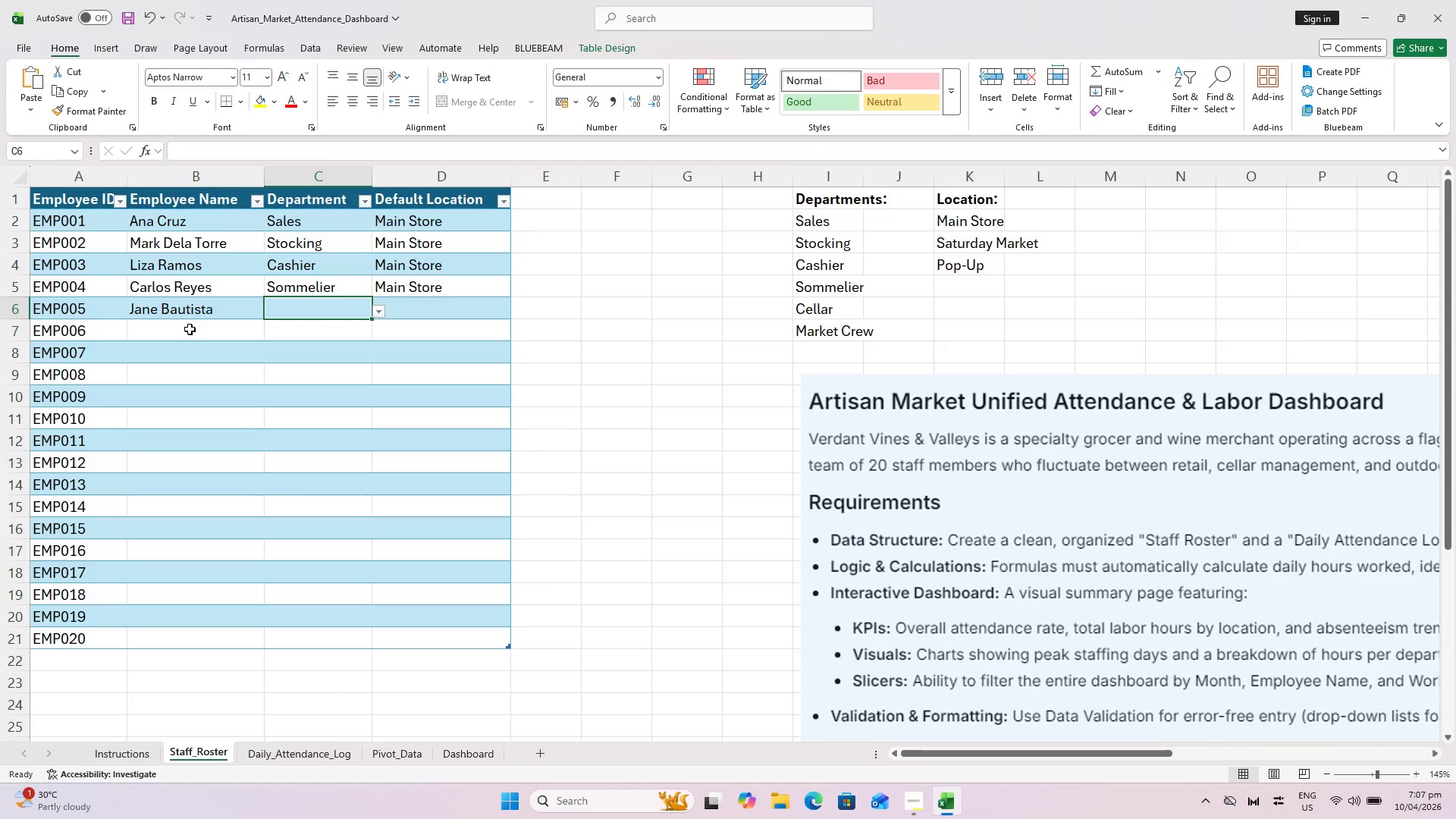 
left_click([376, 312])
 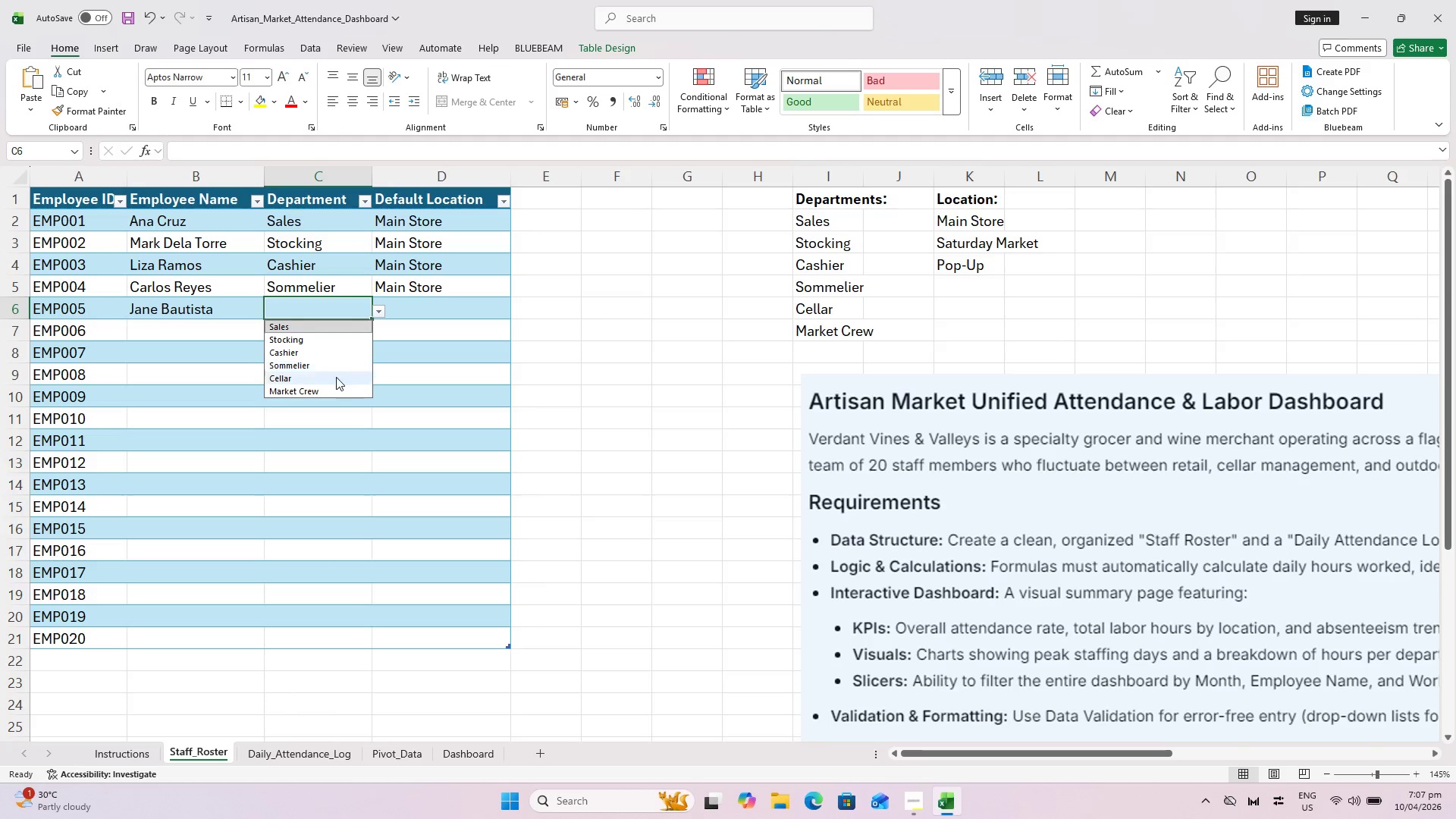 
left_click([334, 380])
 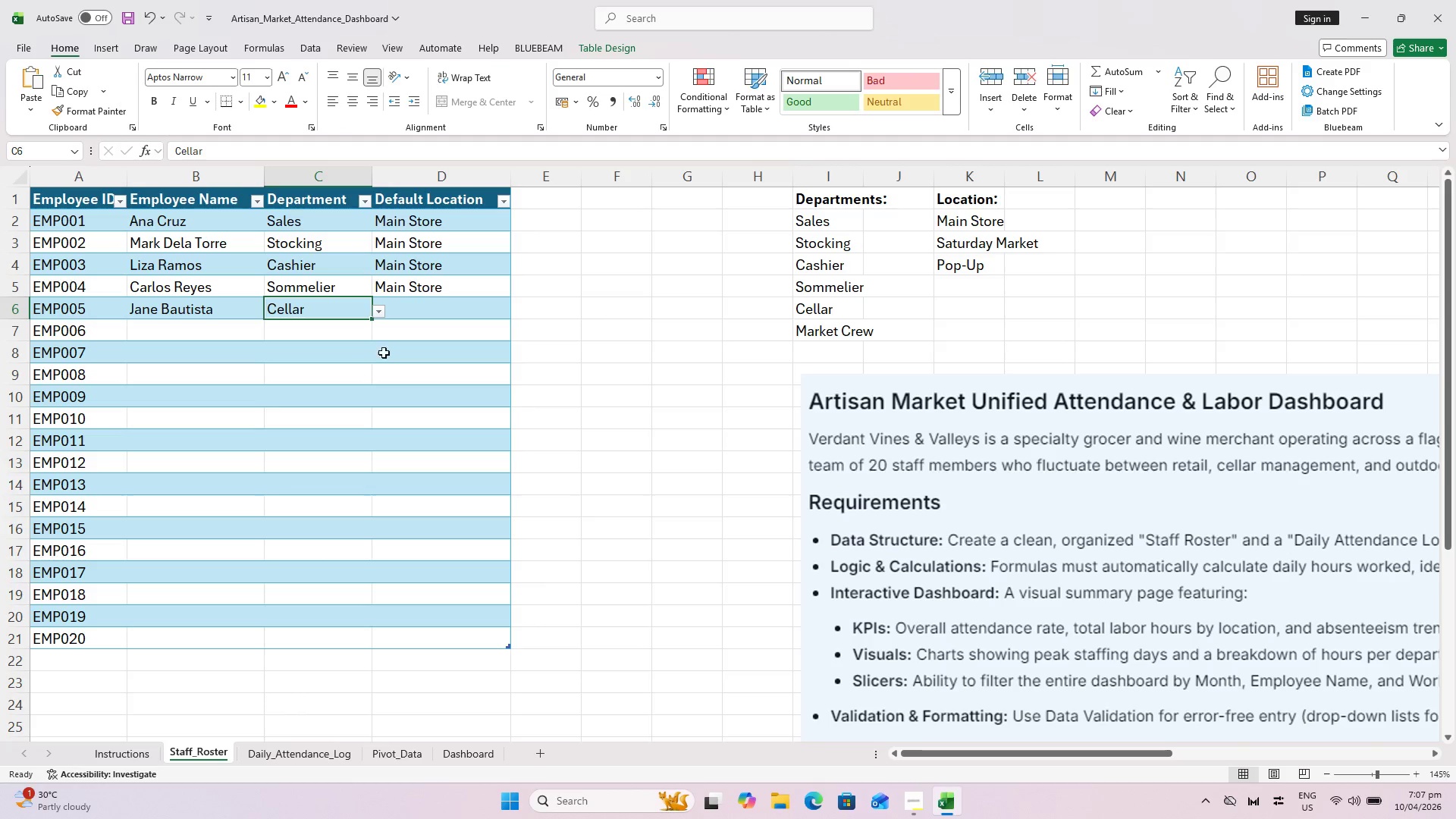 
left_click([445, 297])
 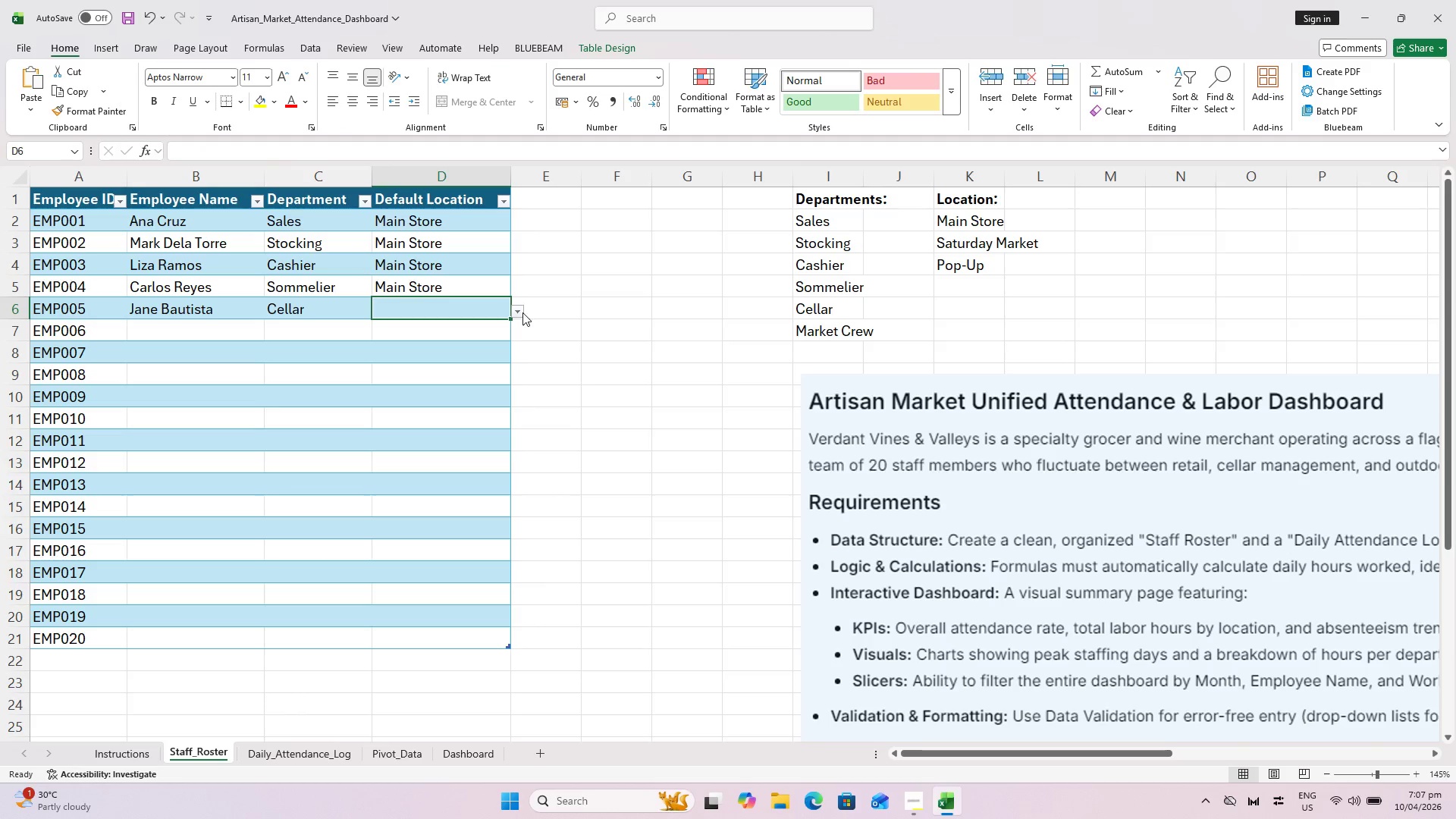 
left_click([521, 312])
 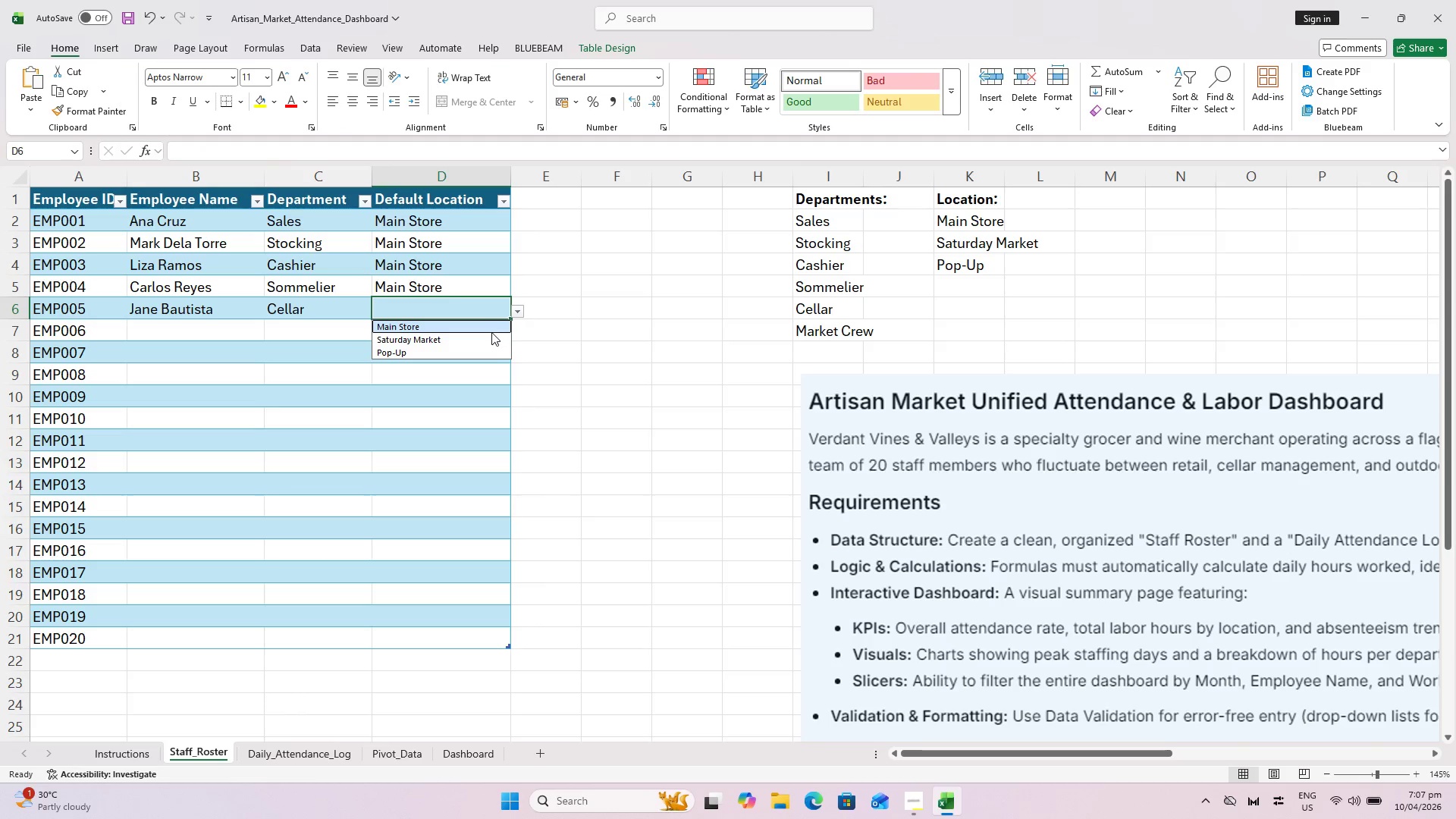 
left_click([491, 332])
 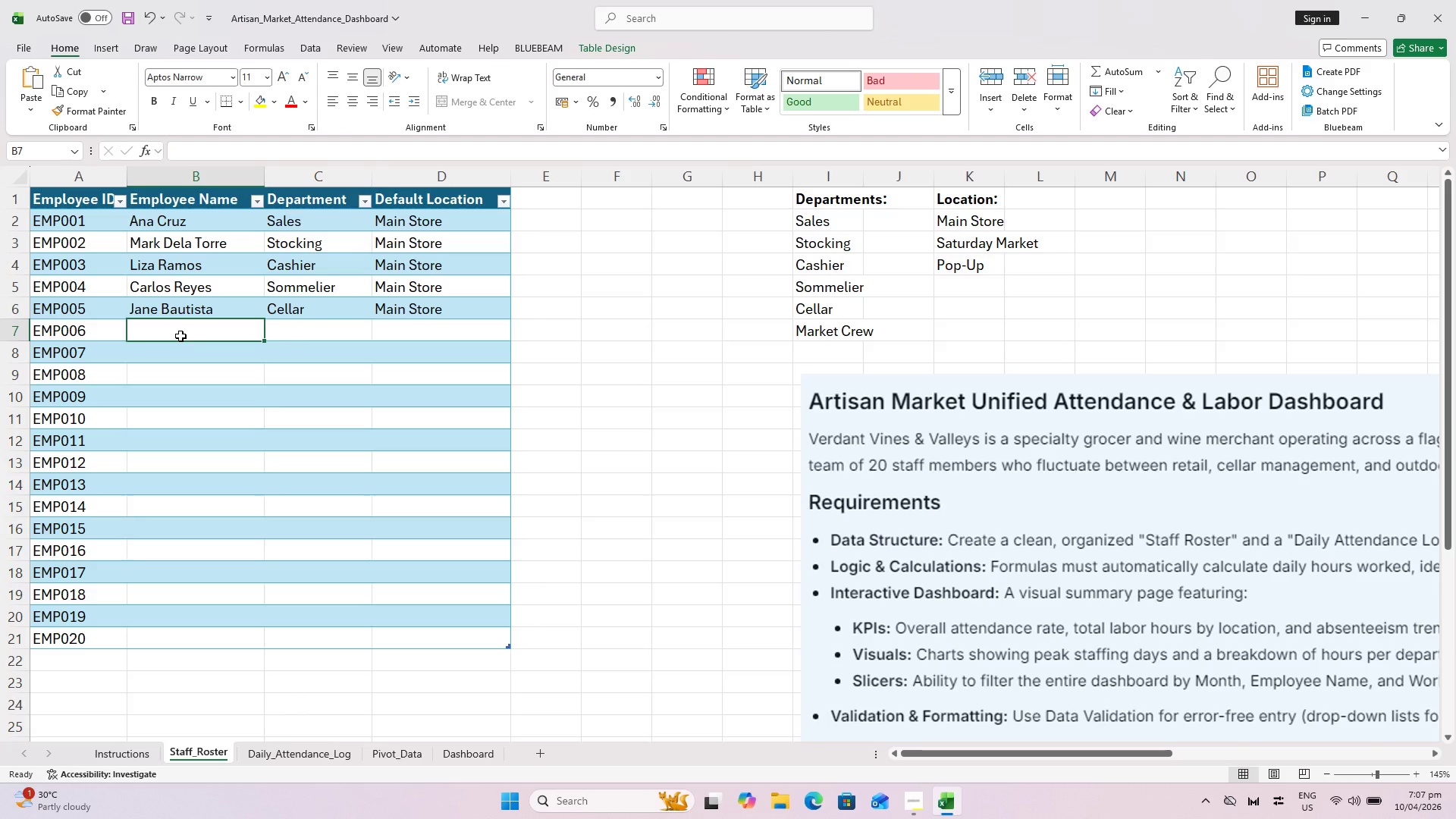 
wait(8.45)
 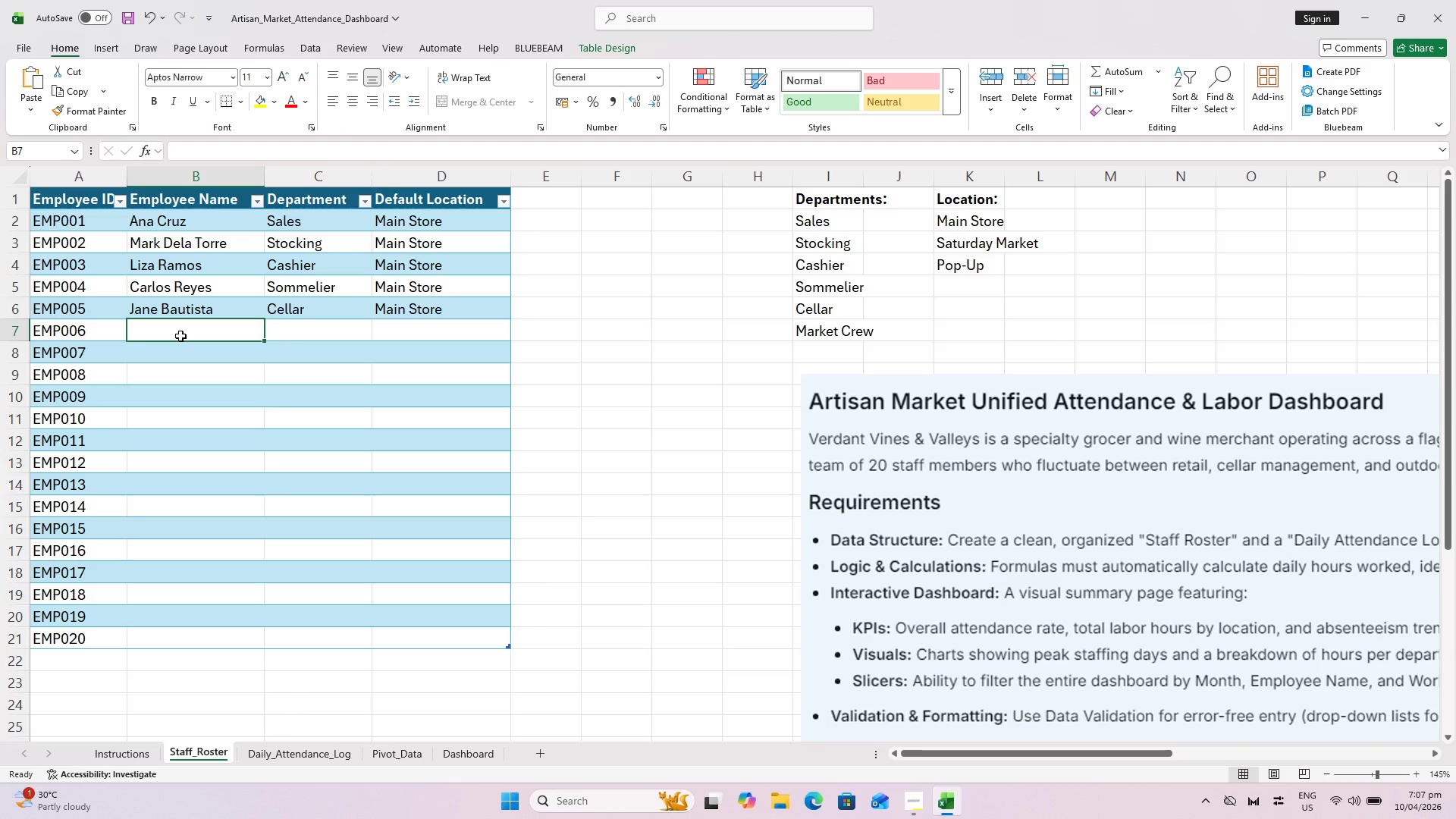 
type(Rio)
key(Backspace)
key(Backspace)
type(onald Peres)